 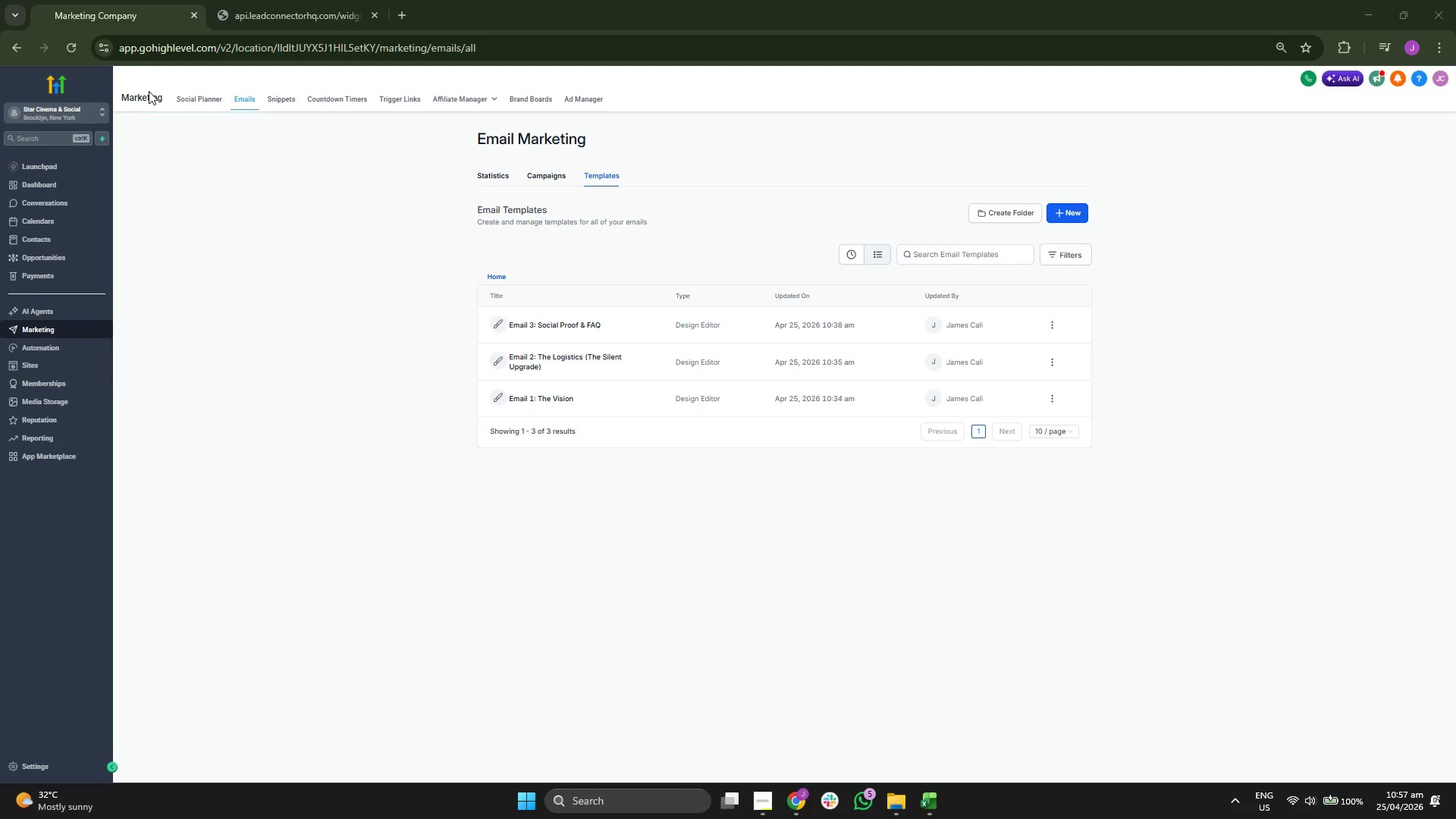 
left_click_drag(start_coordinate=[0, 65], to_coordinate=[1455, 783])
 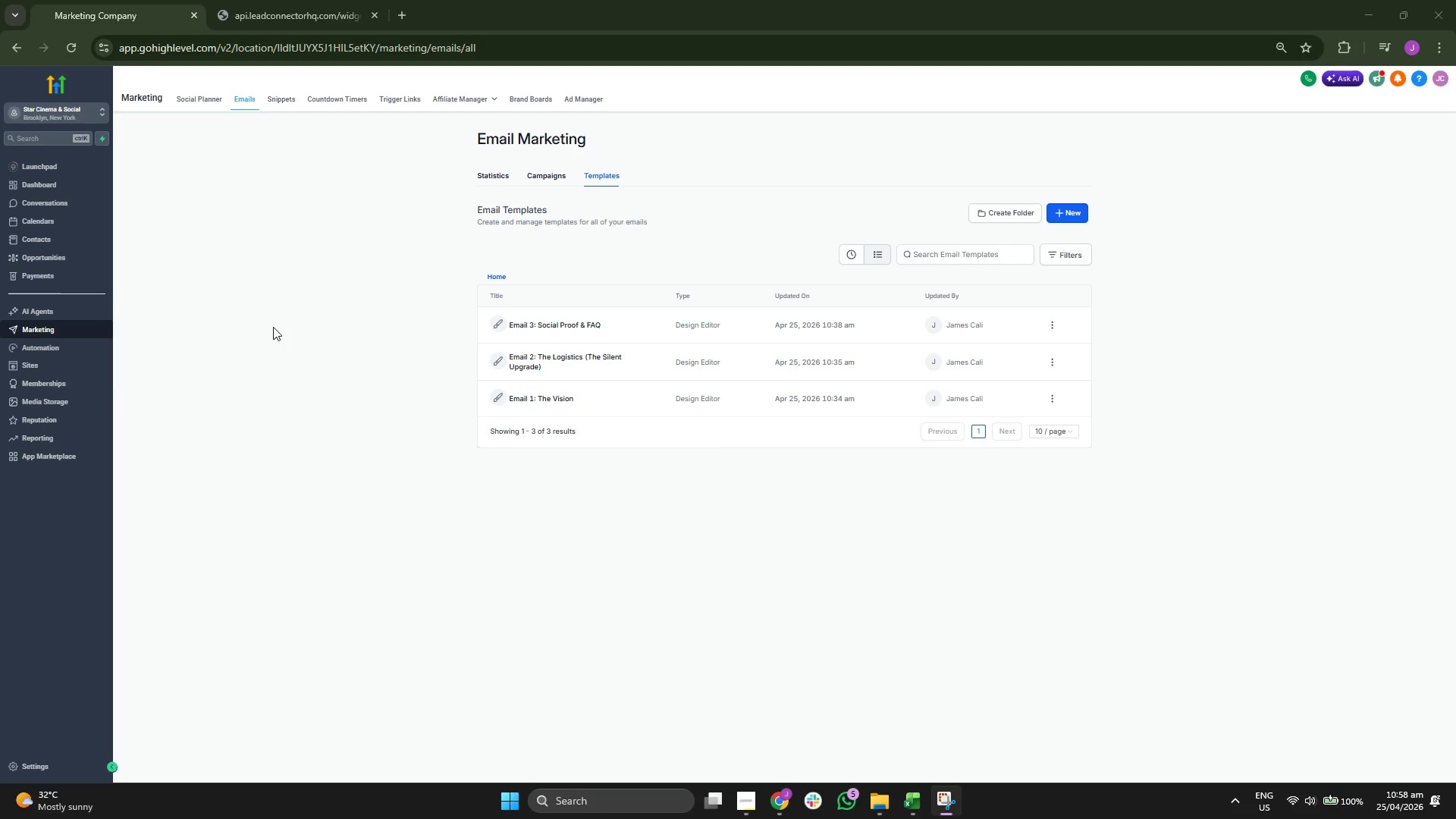 
wait(6.39)
 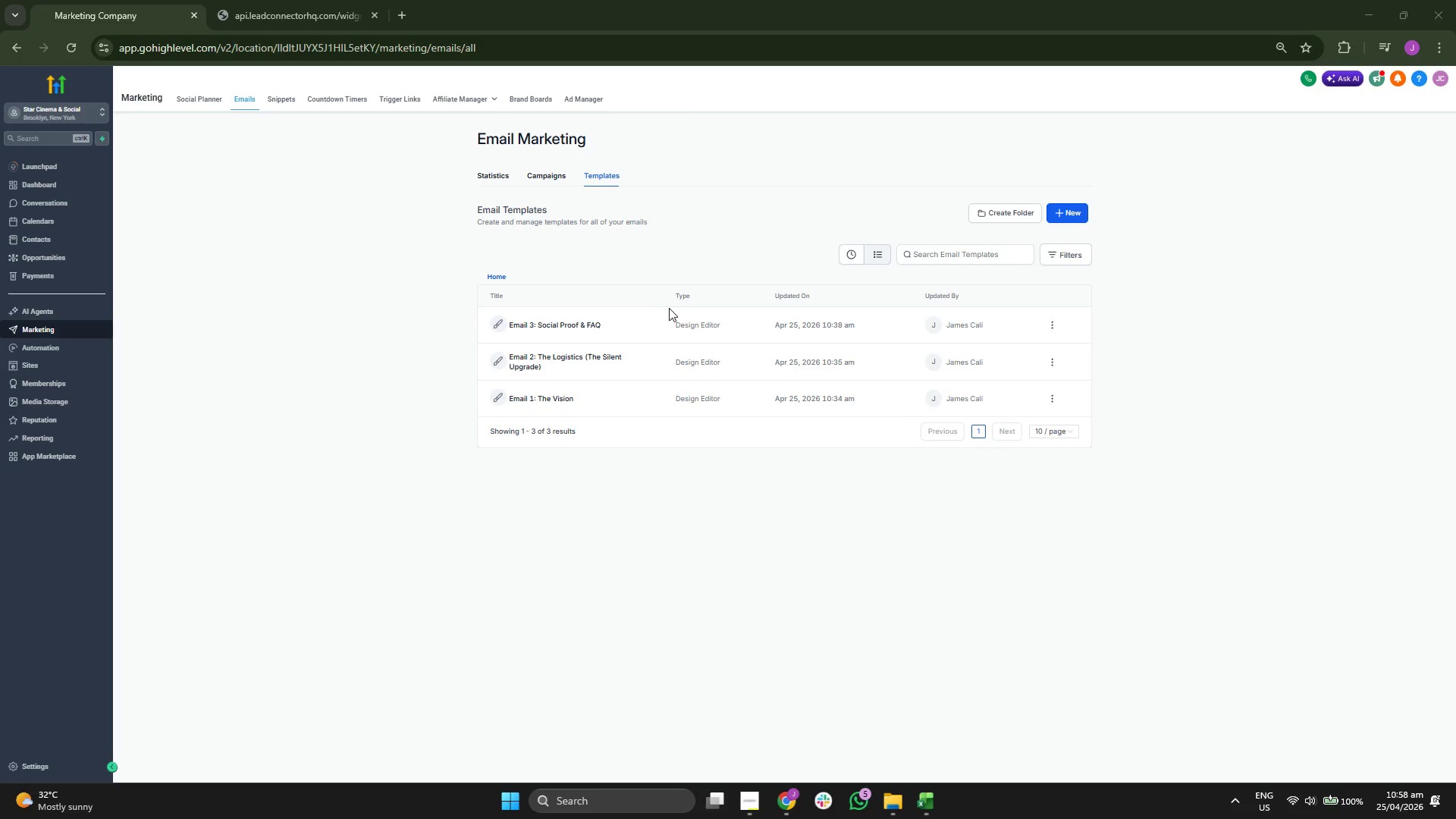 
left_click([74, 328])
 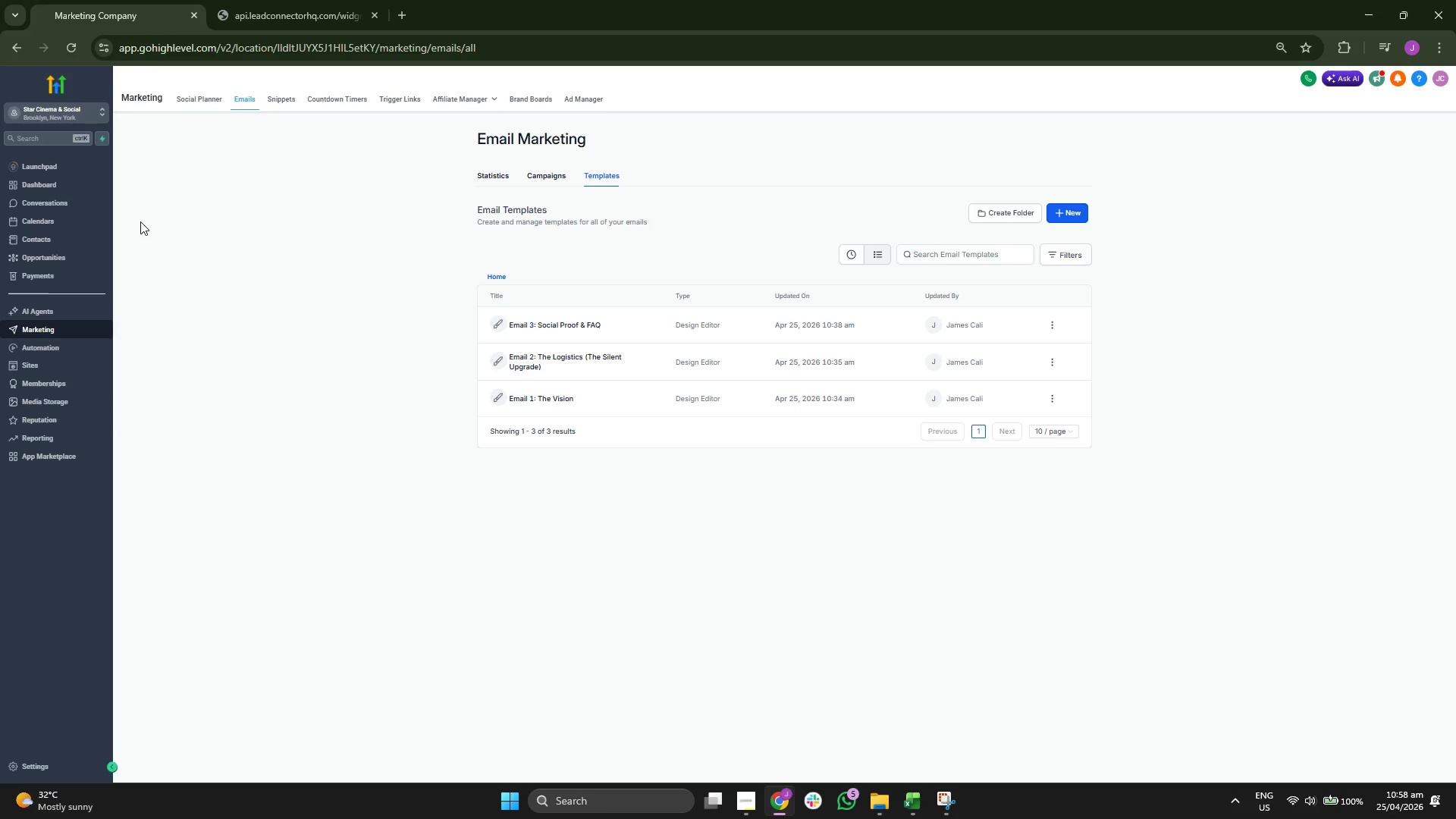 
left_click([191, 97])
 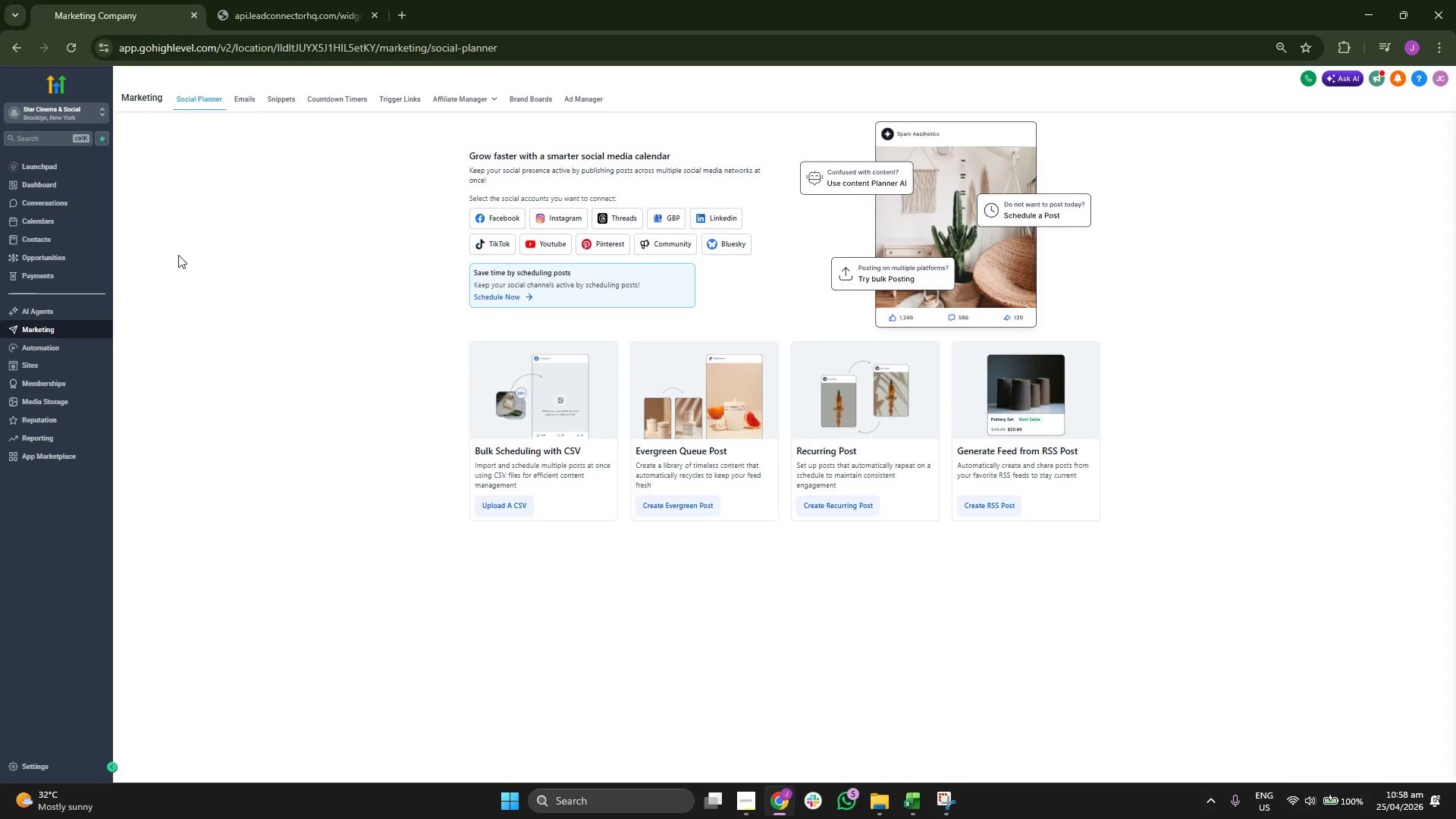 
left_click([67, 333])
 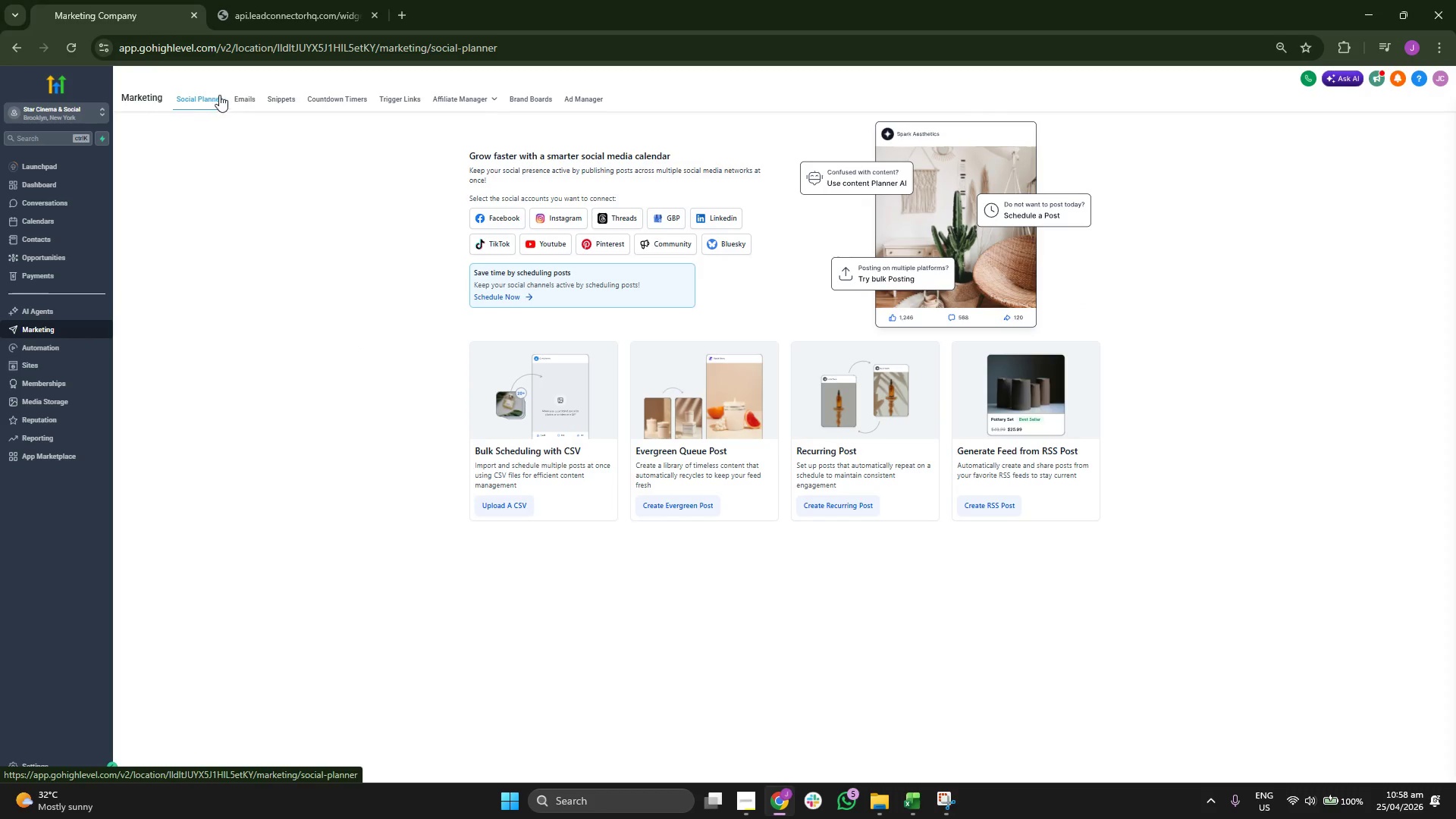 
left_click([240, 94])
 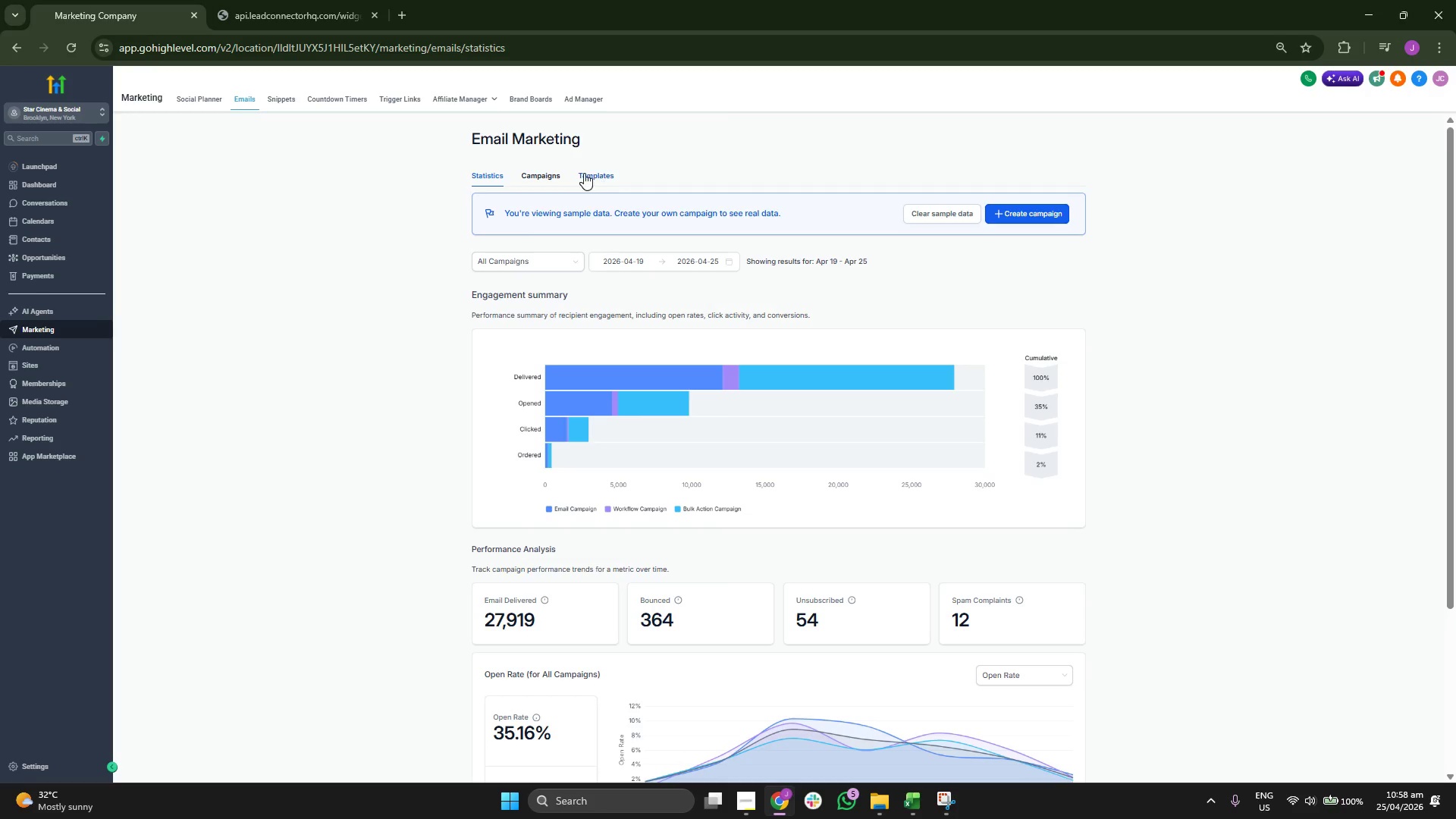 
wait(5.83)
 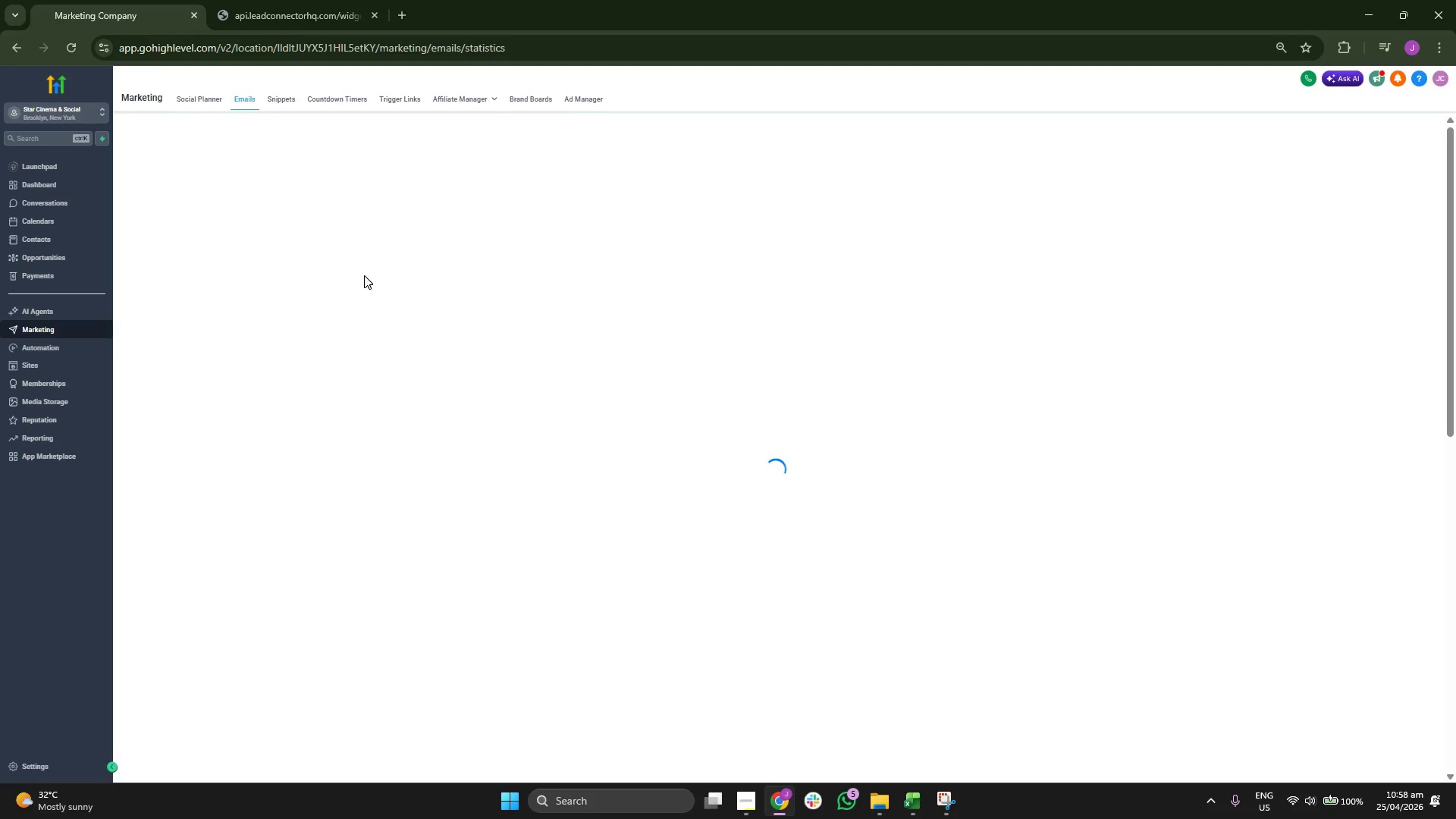 
left_click([597, 177])
 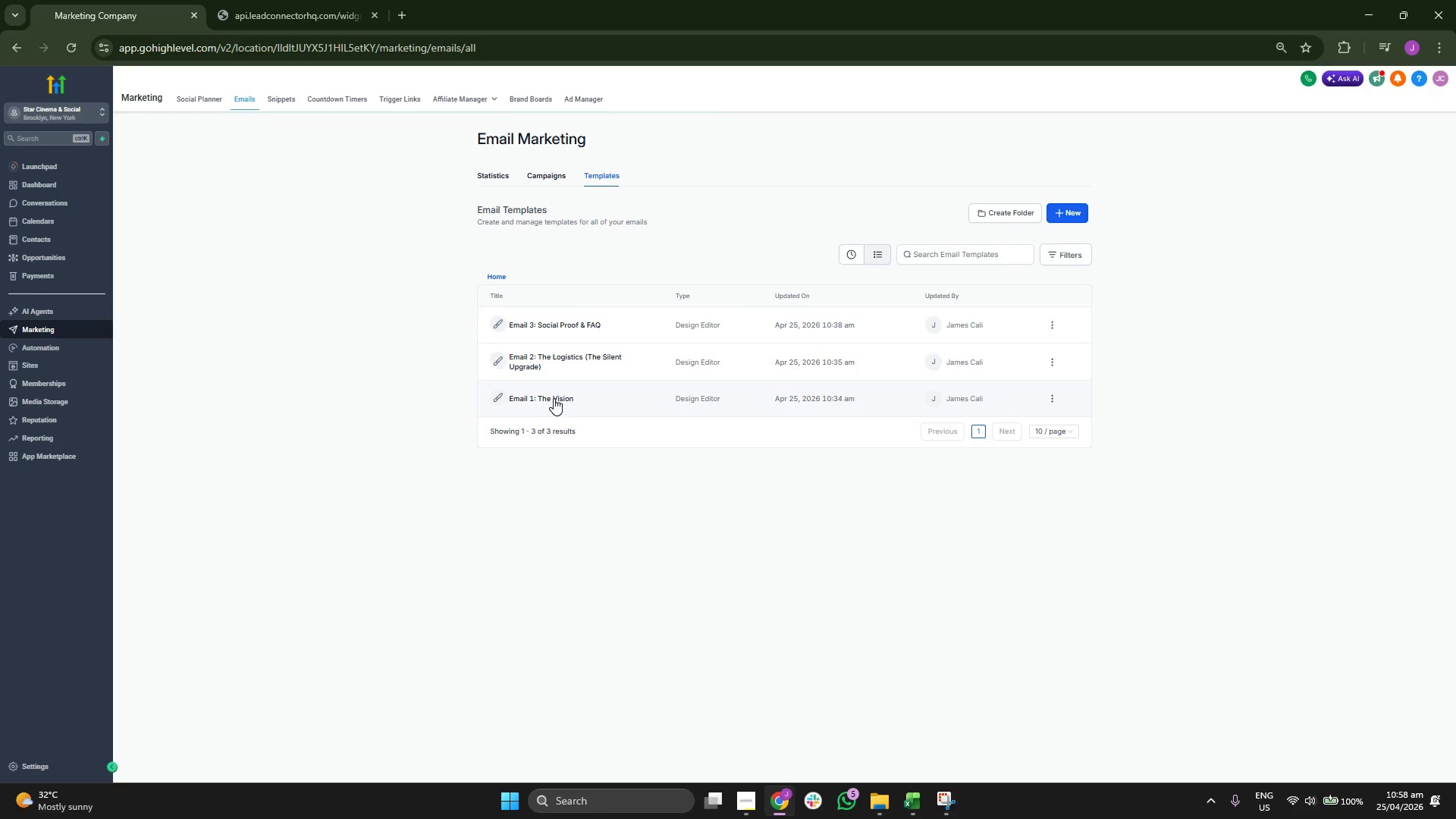 
left_click([1068, 208])
 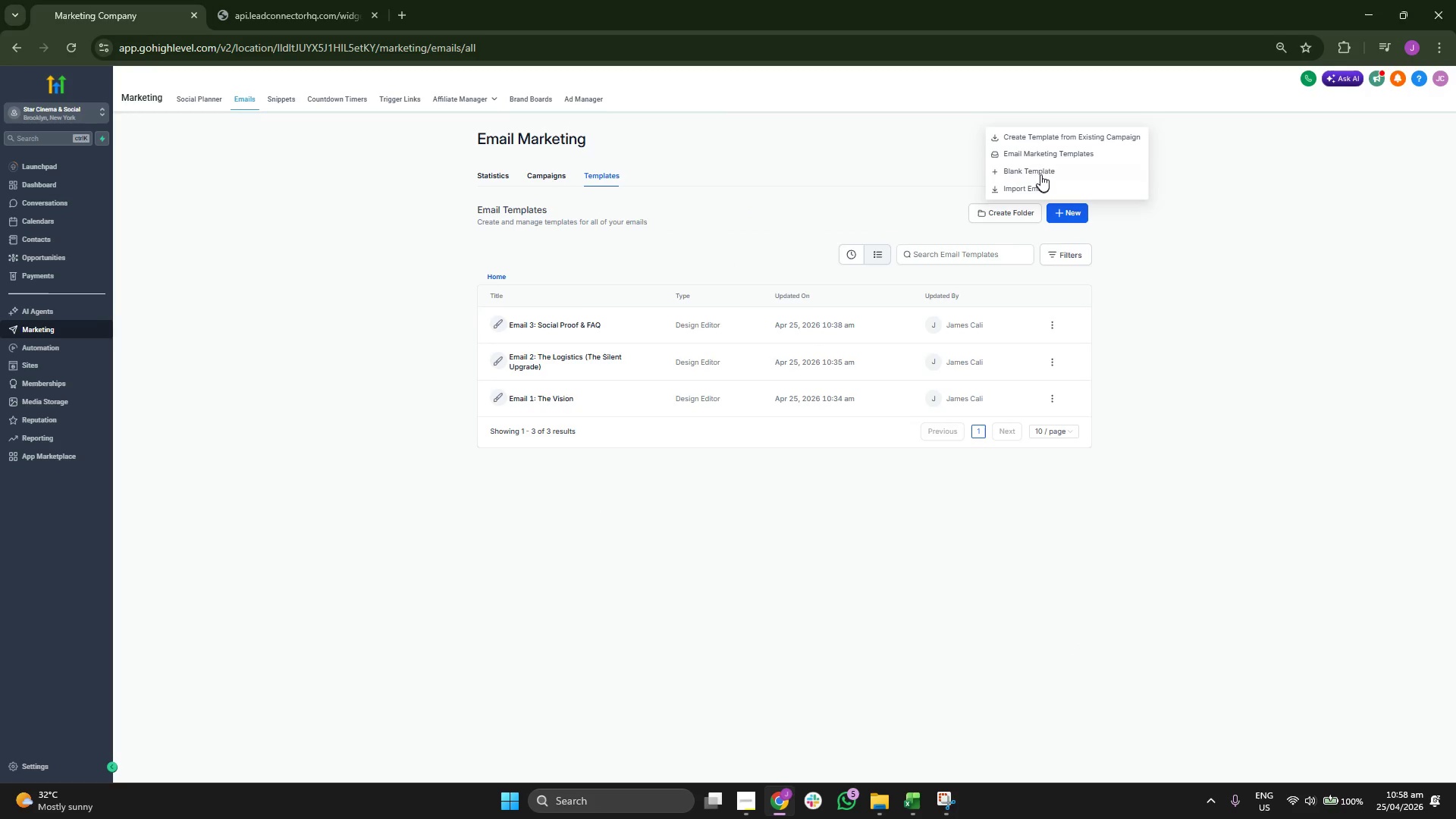 
left_click([1038, 169])
 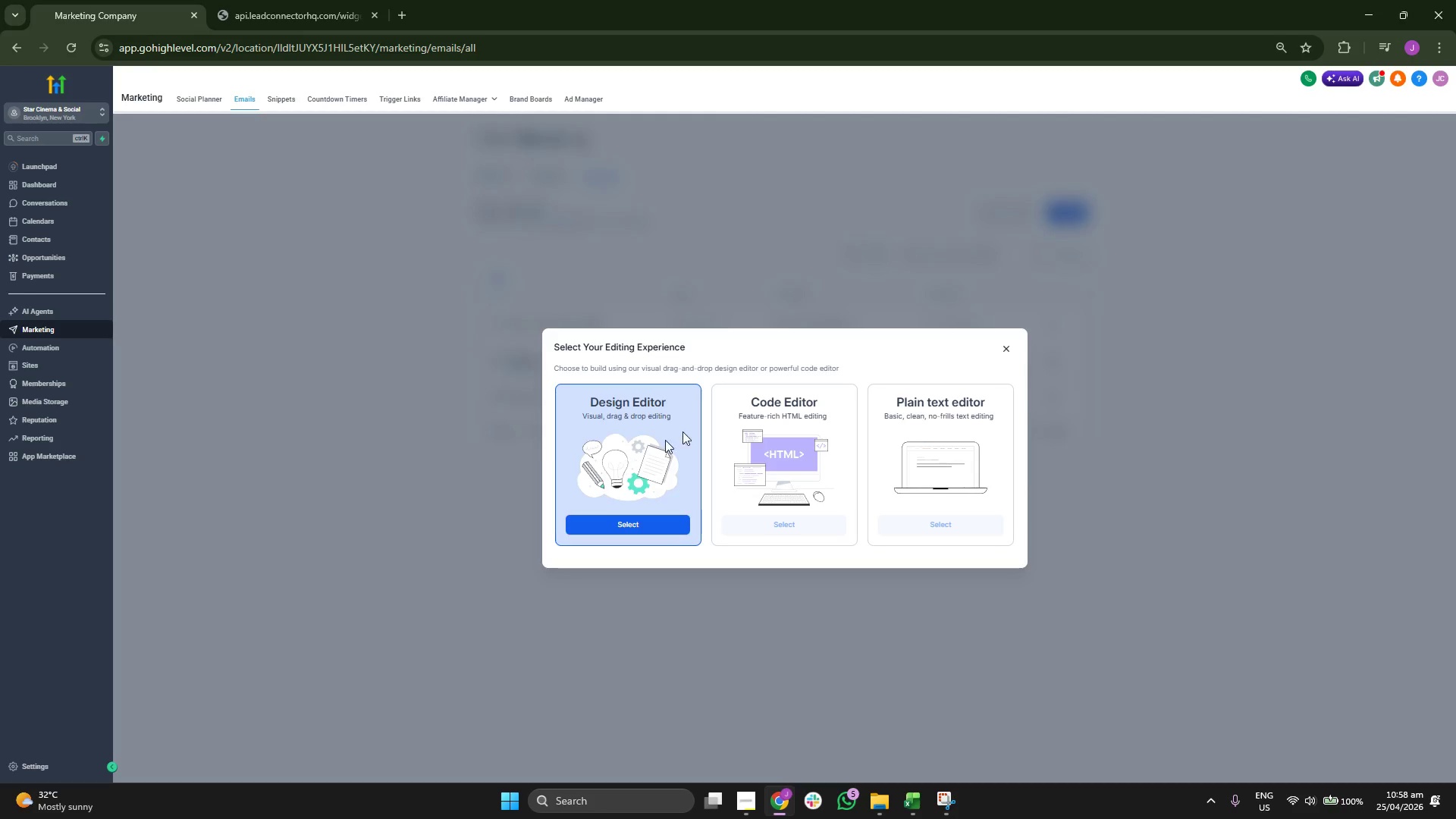 
left_click([1189, 297])
 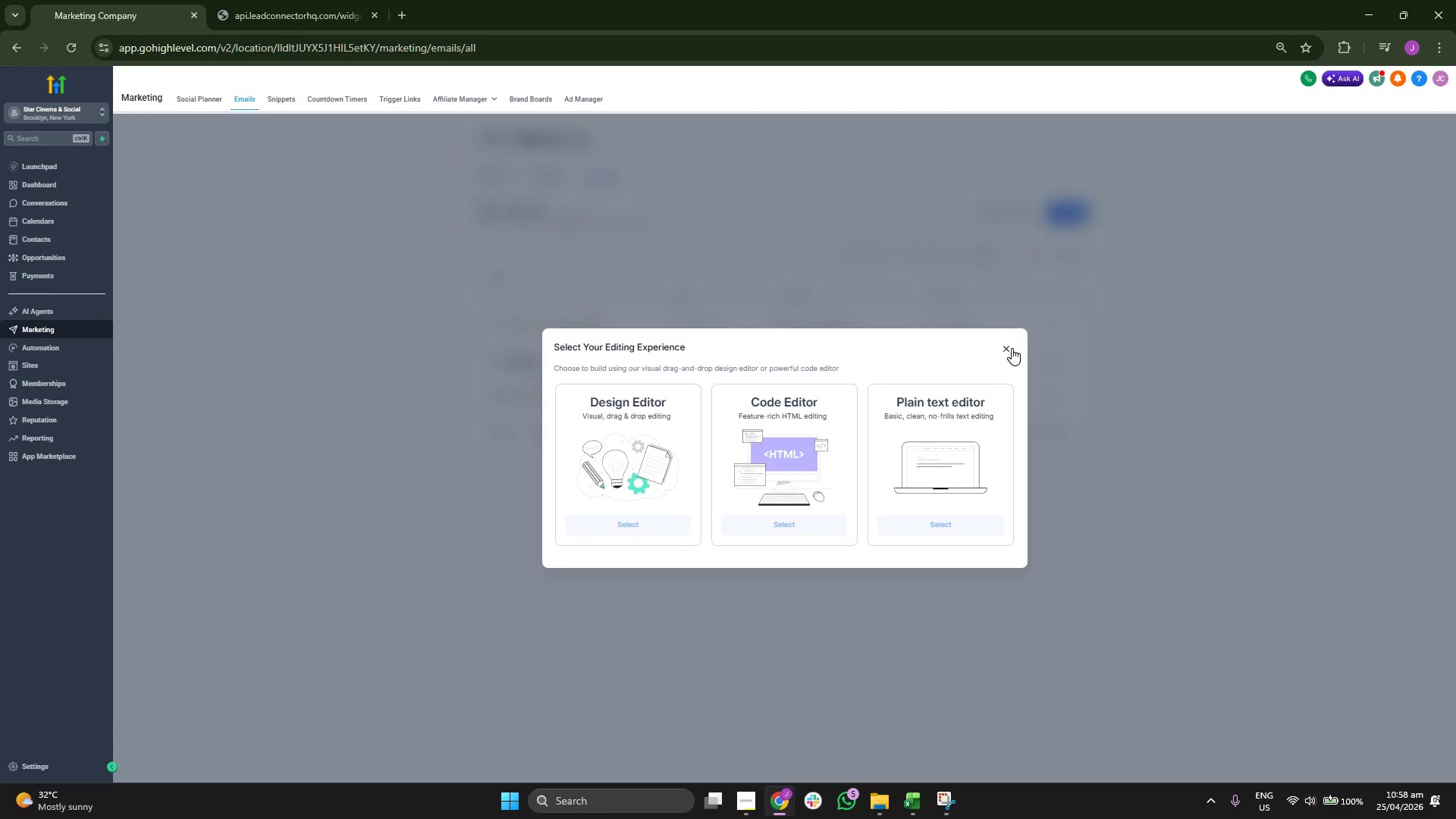 
left_click([1011, 348])
 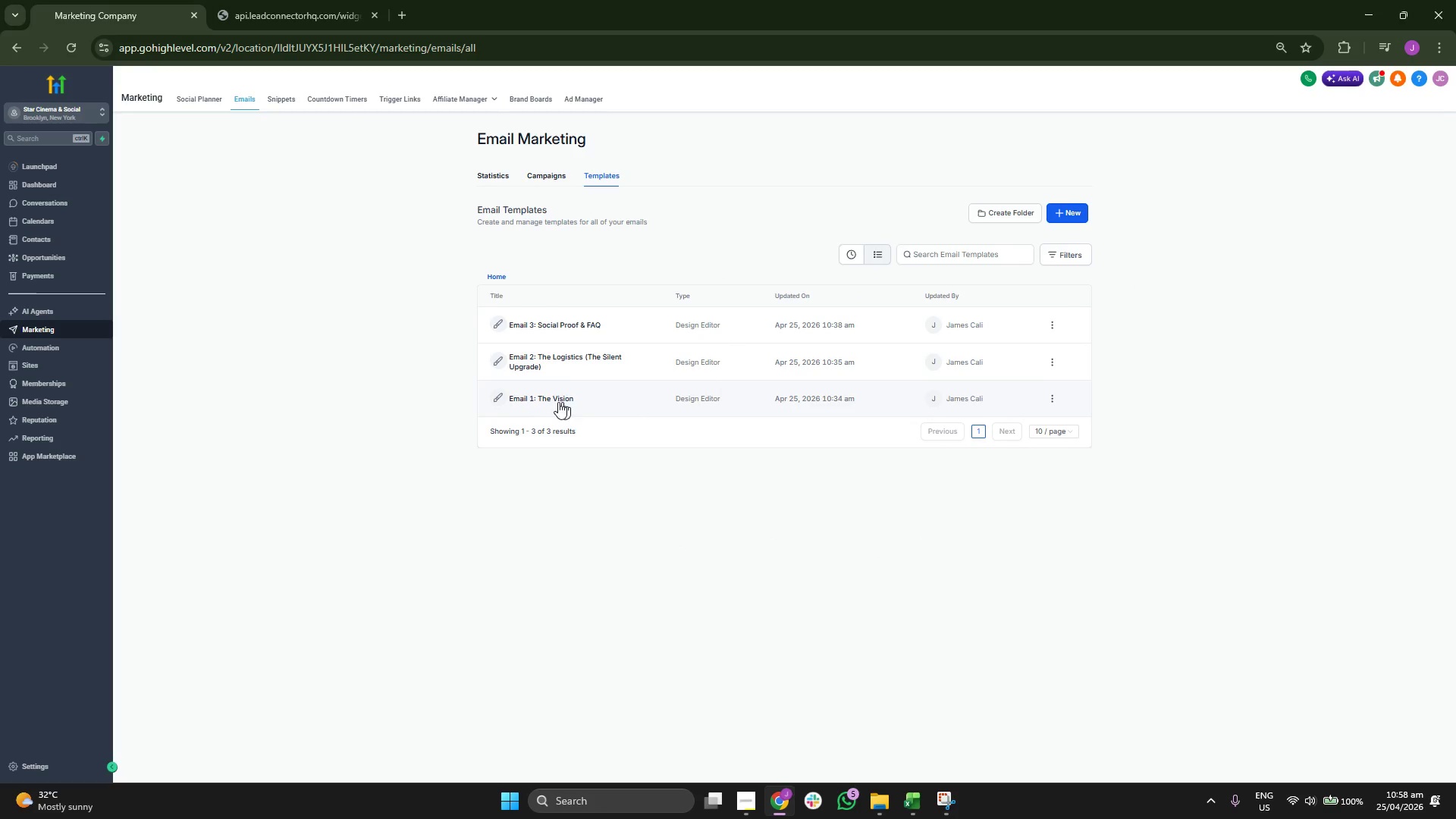 
left_click([558, 400])
 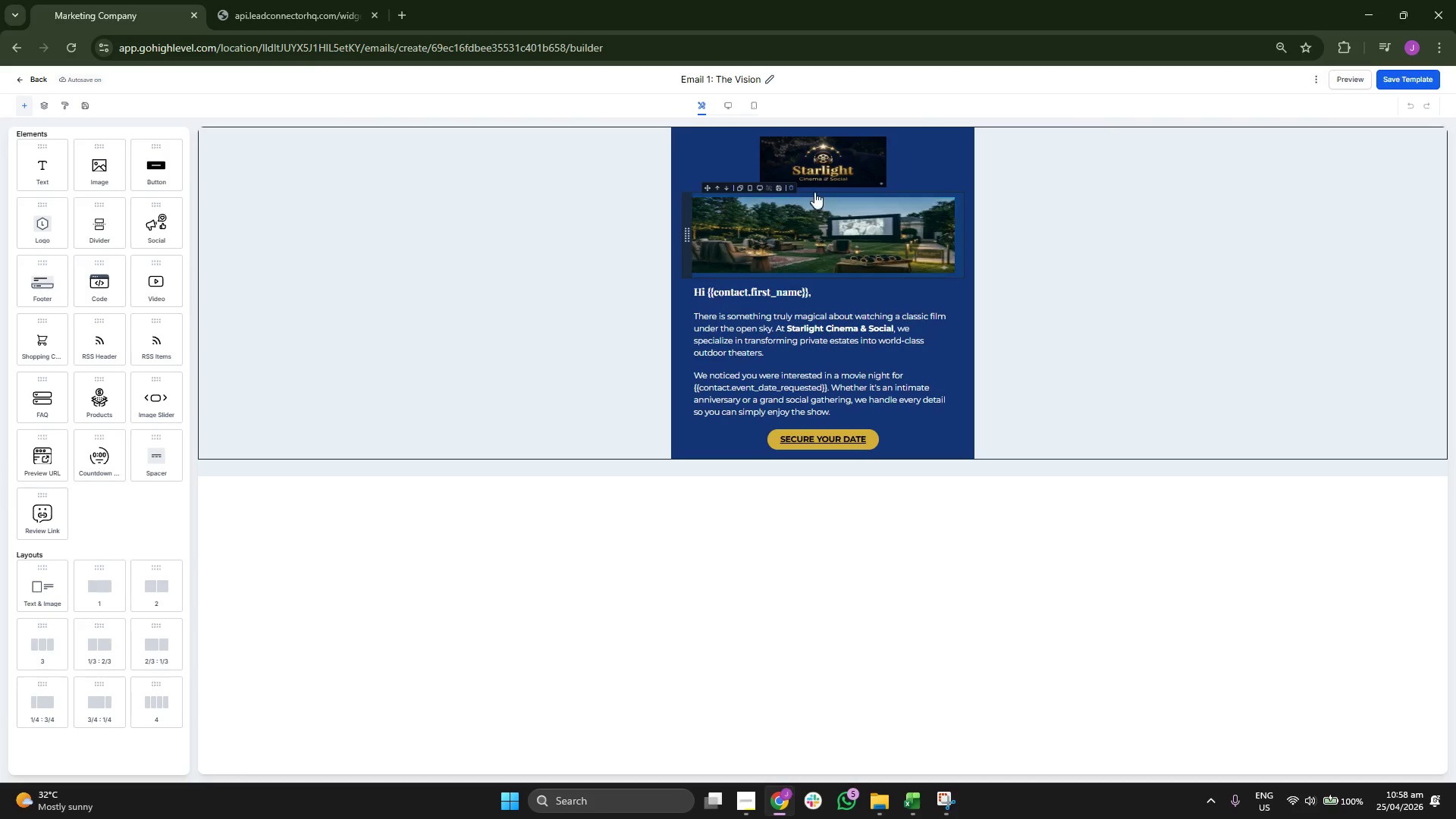 
wait(13.64)
 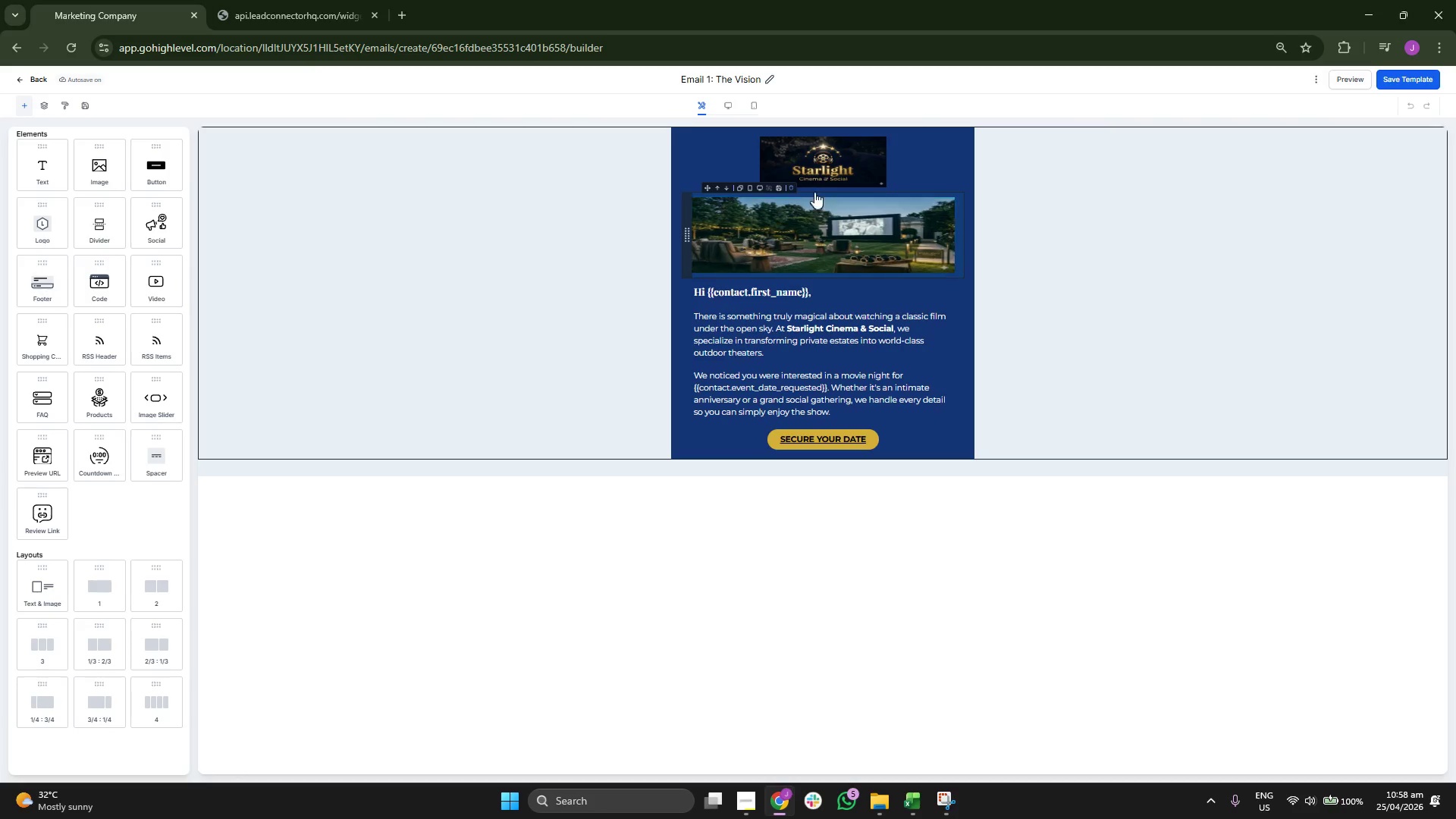 
left_click([35, 79])
 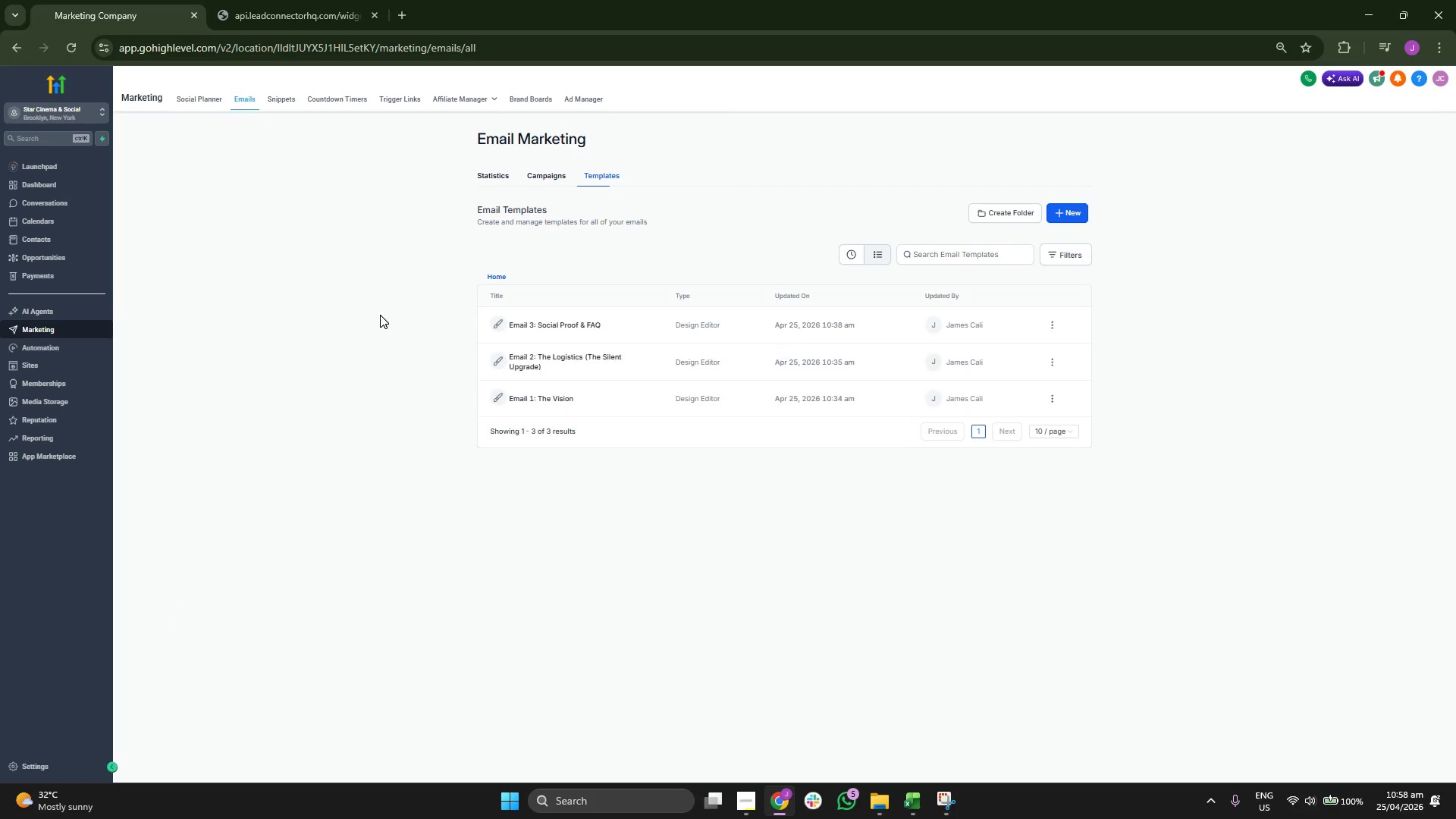 
left_click([532, 359])
 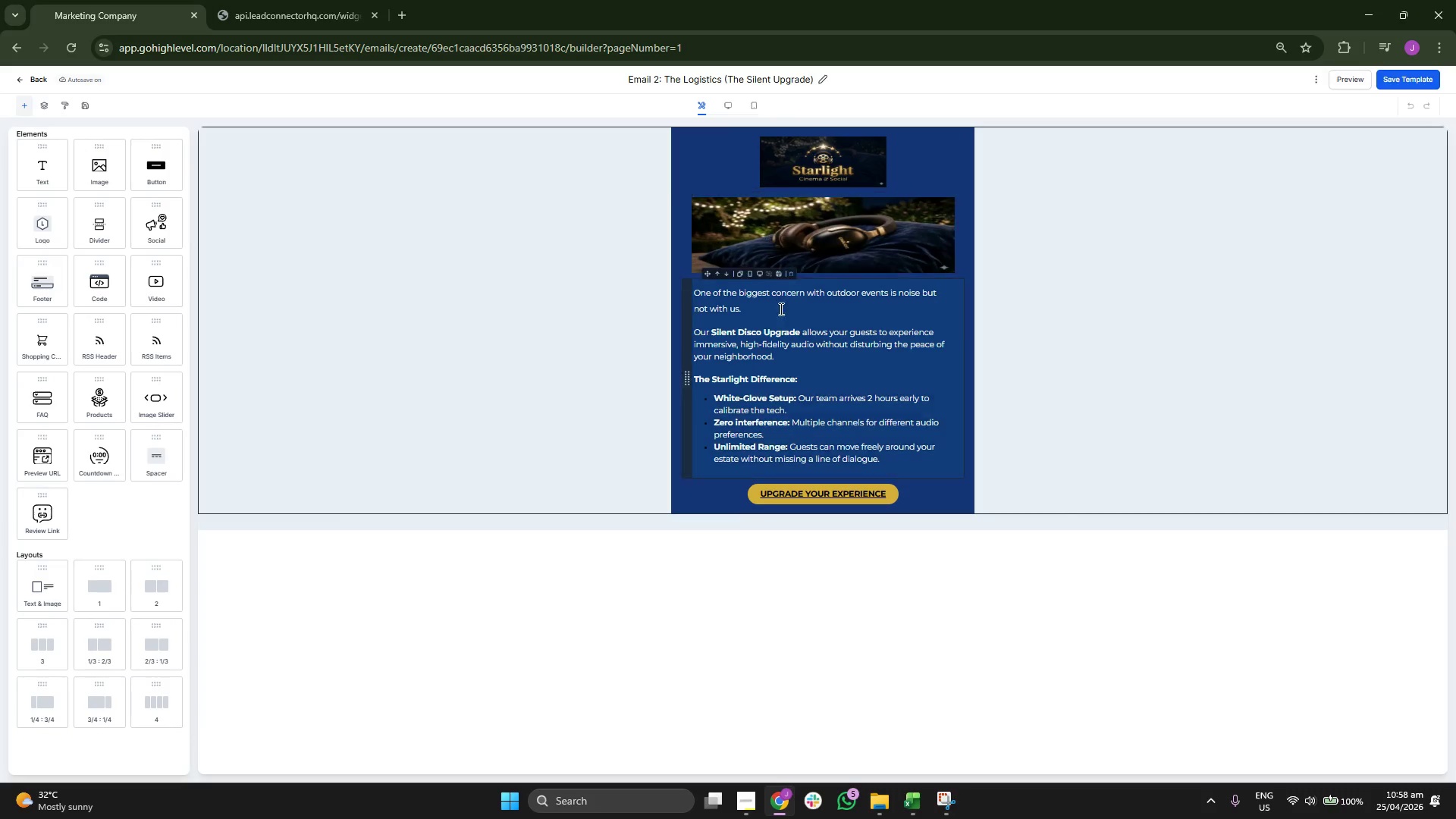 
wait(11.24)
 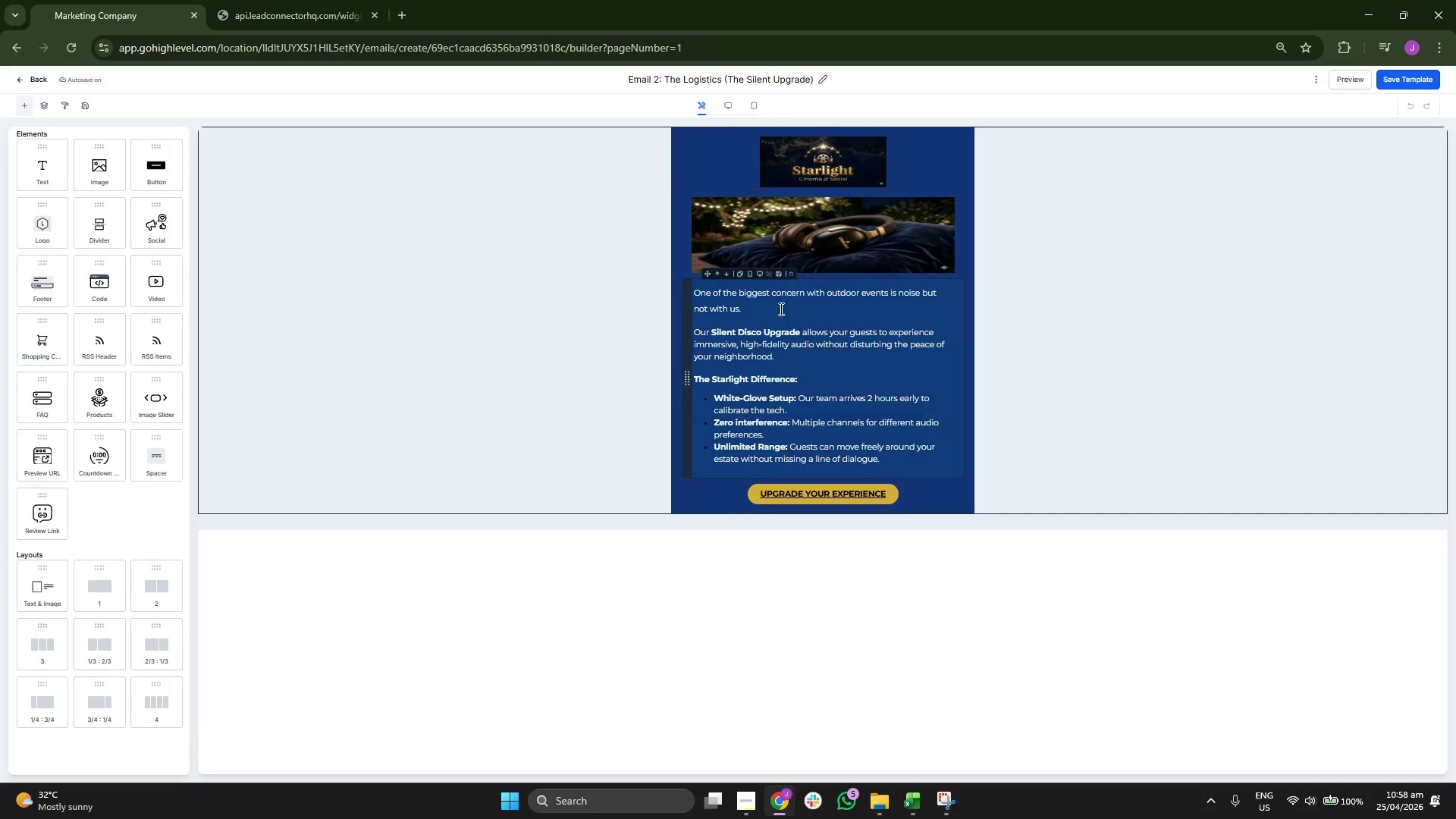 
left_click([31, 77])
 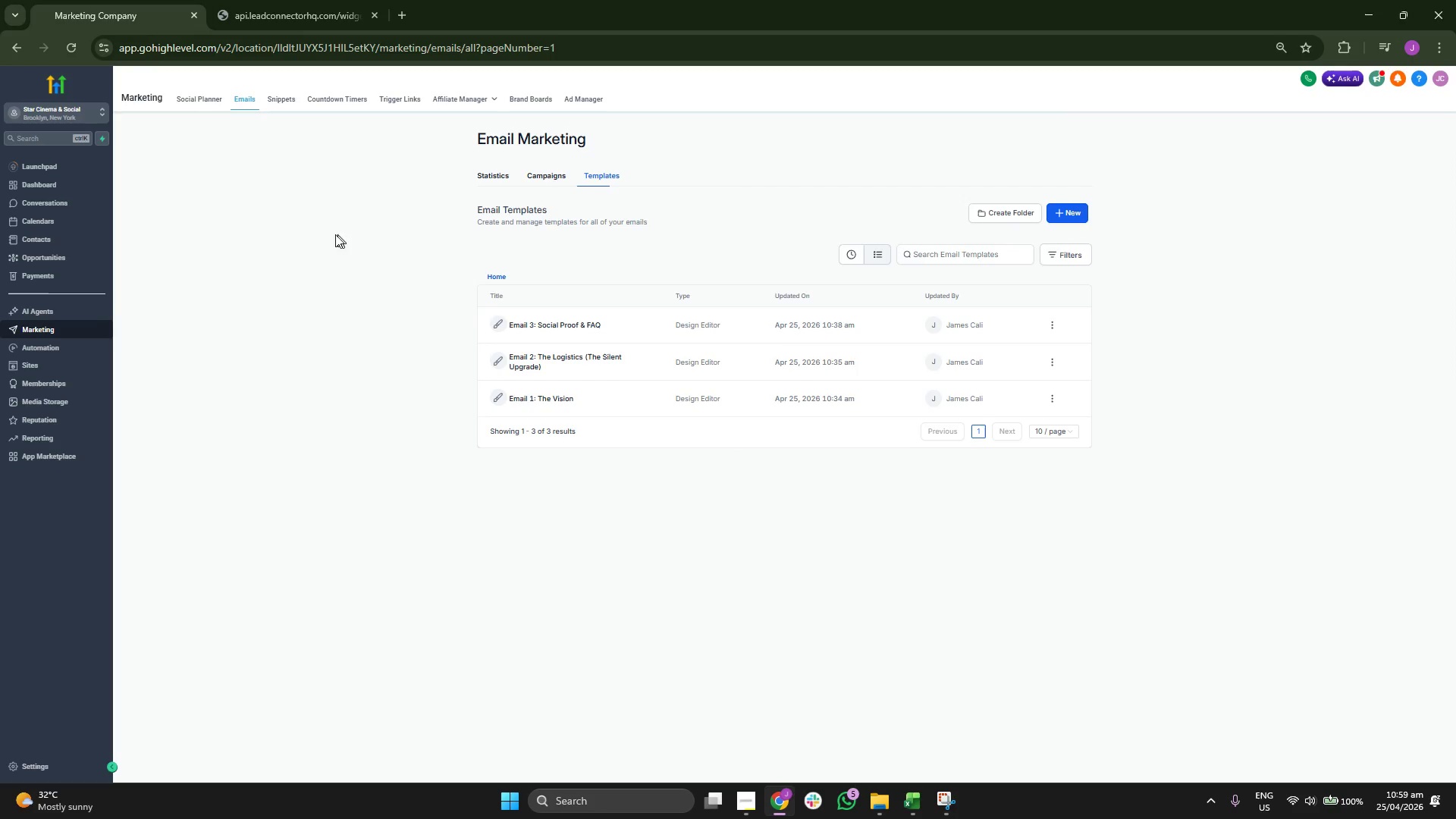 
wait(5.62)
 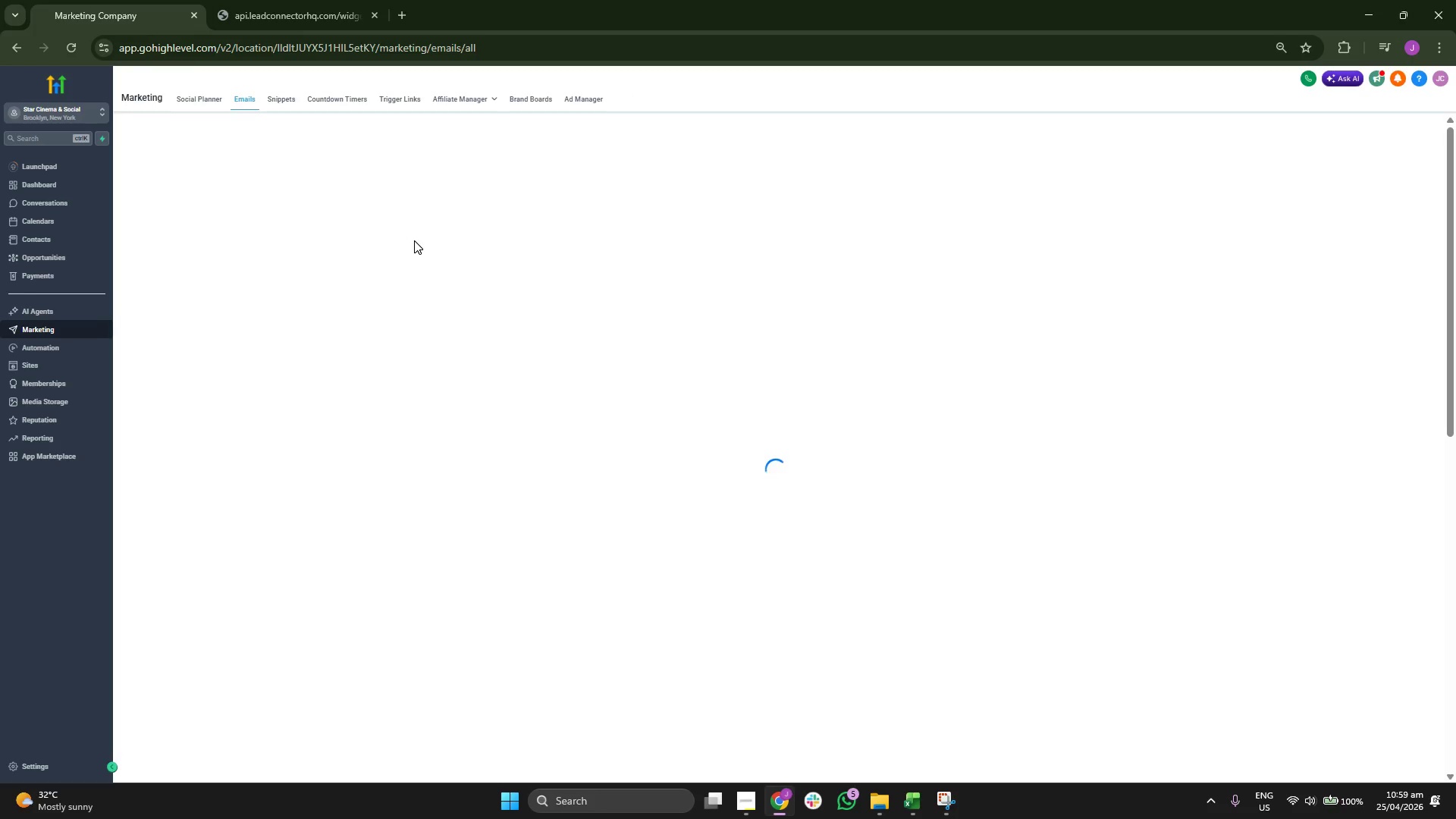 
left_click([553, 324])
 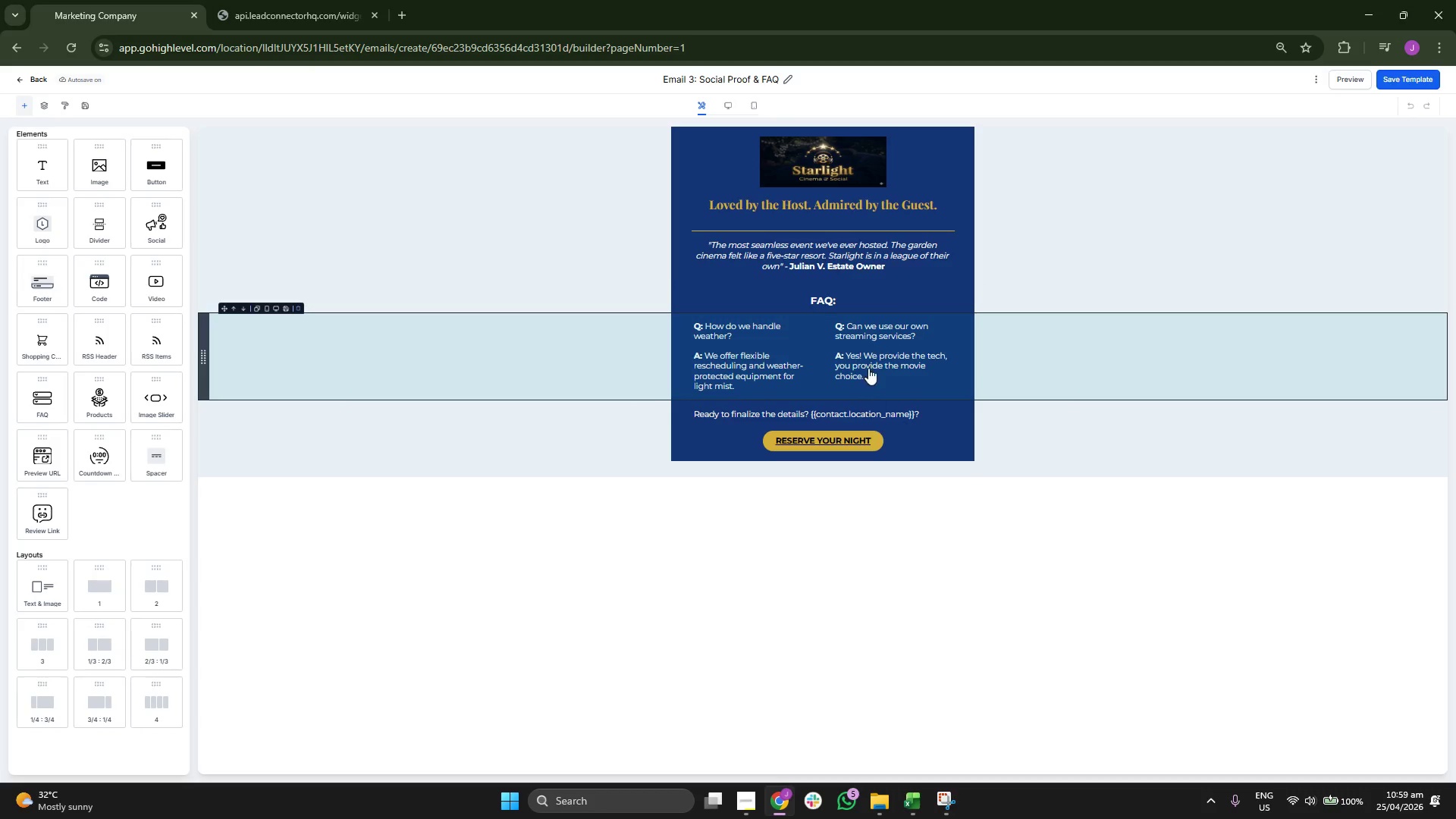 
wait(15.19)
 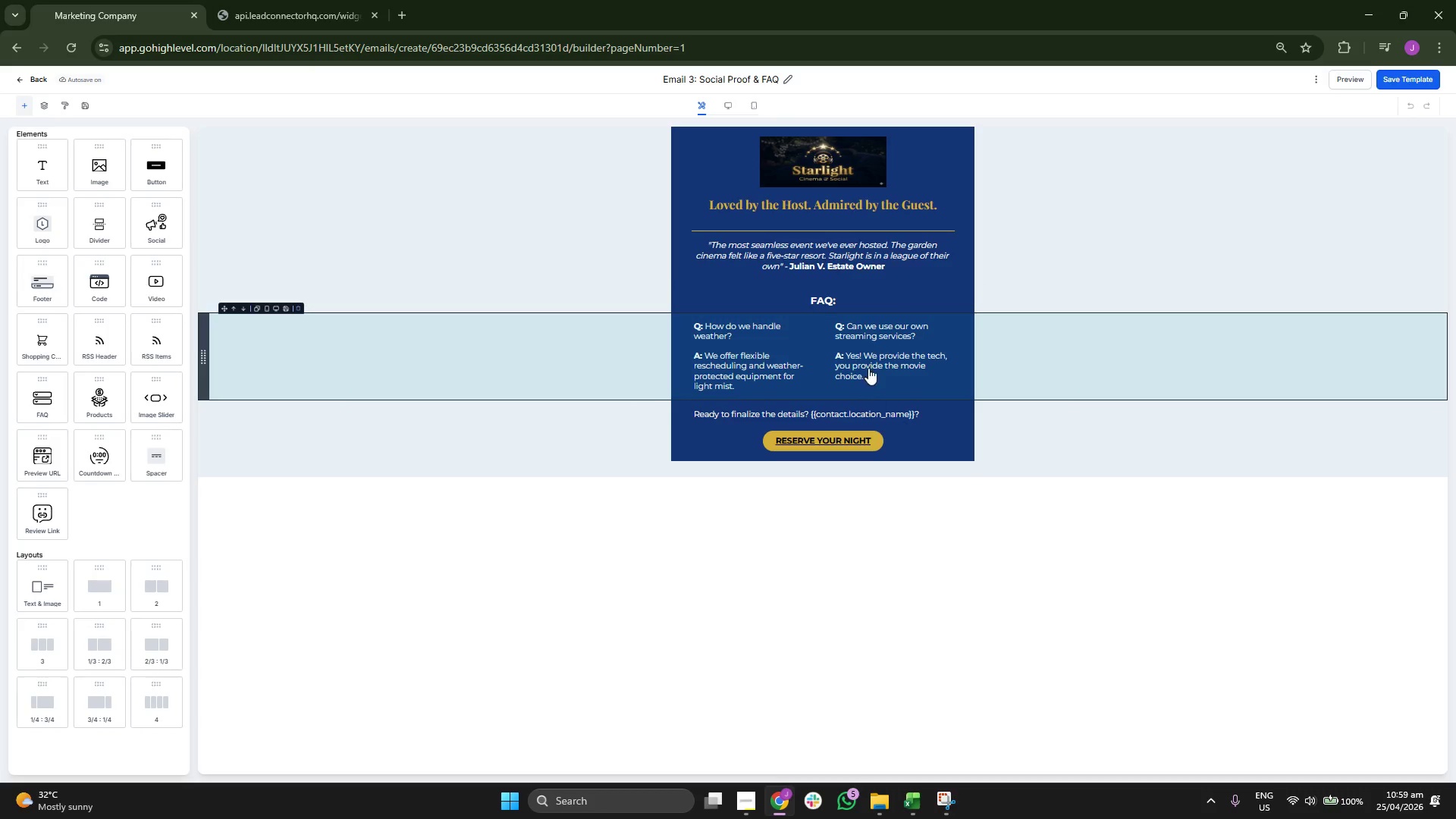 
left_click([38, 77])
 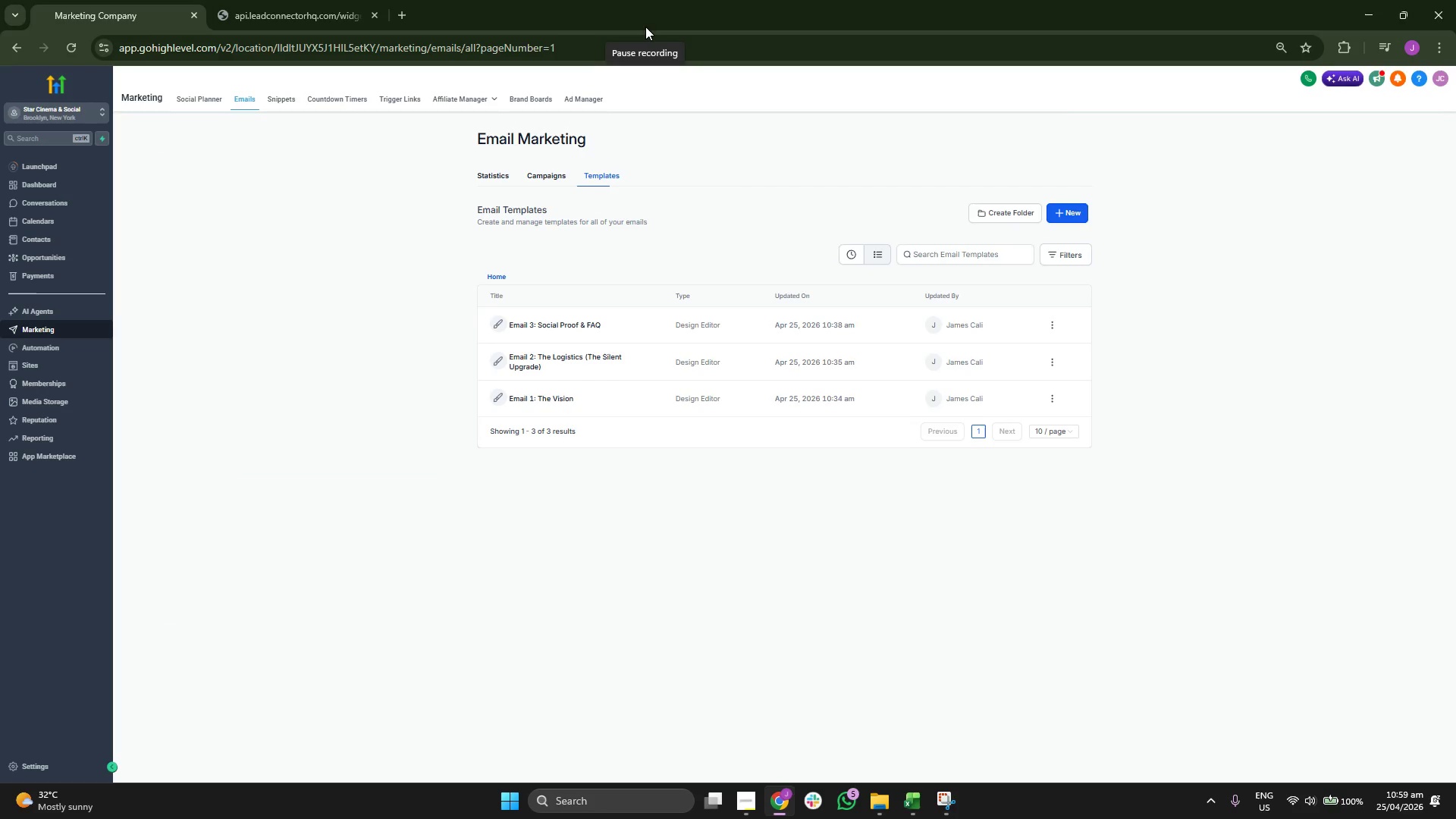 
wait(6.7)
 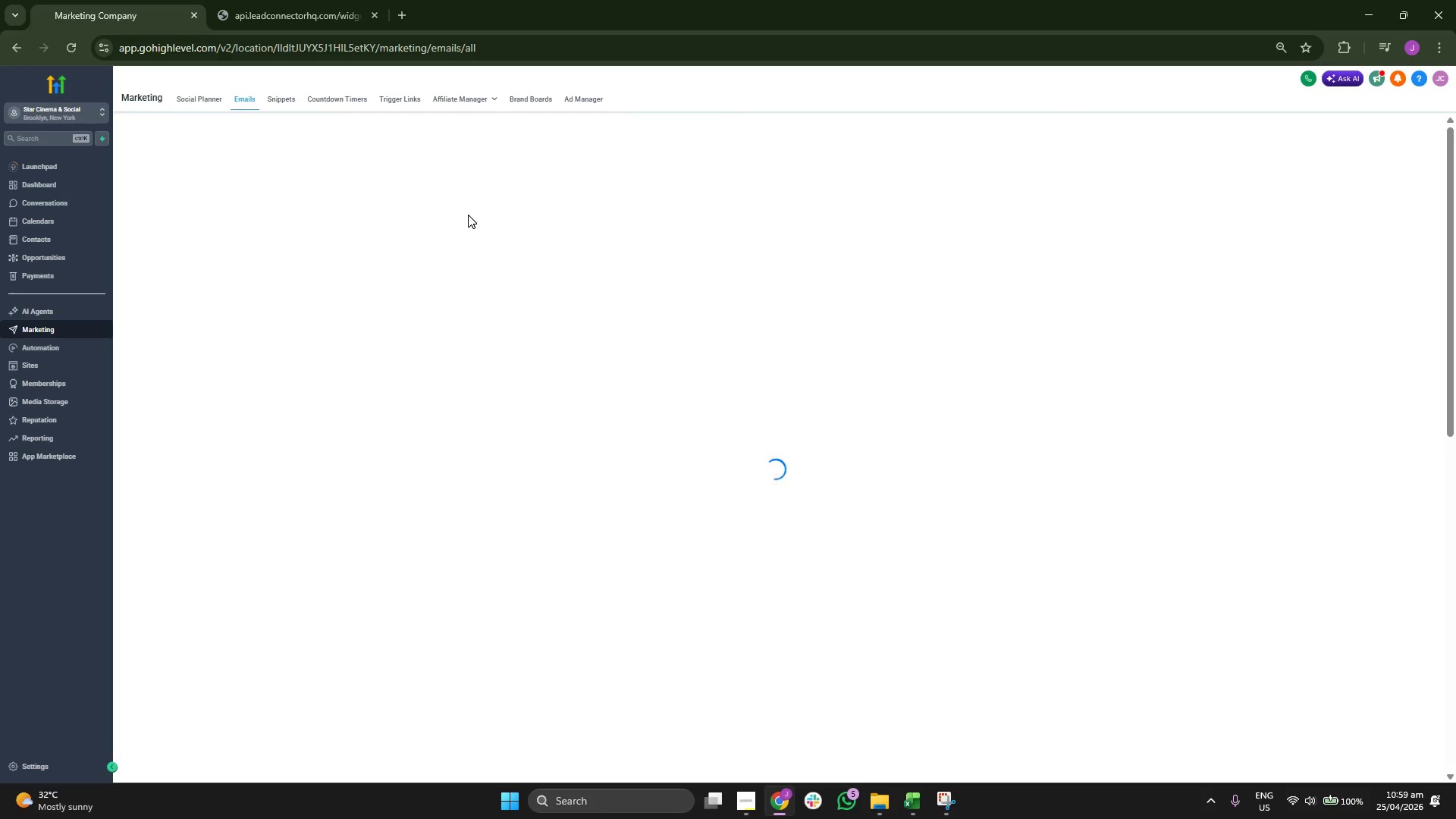 
left_click([645, 27])
 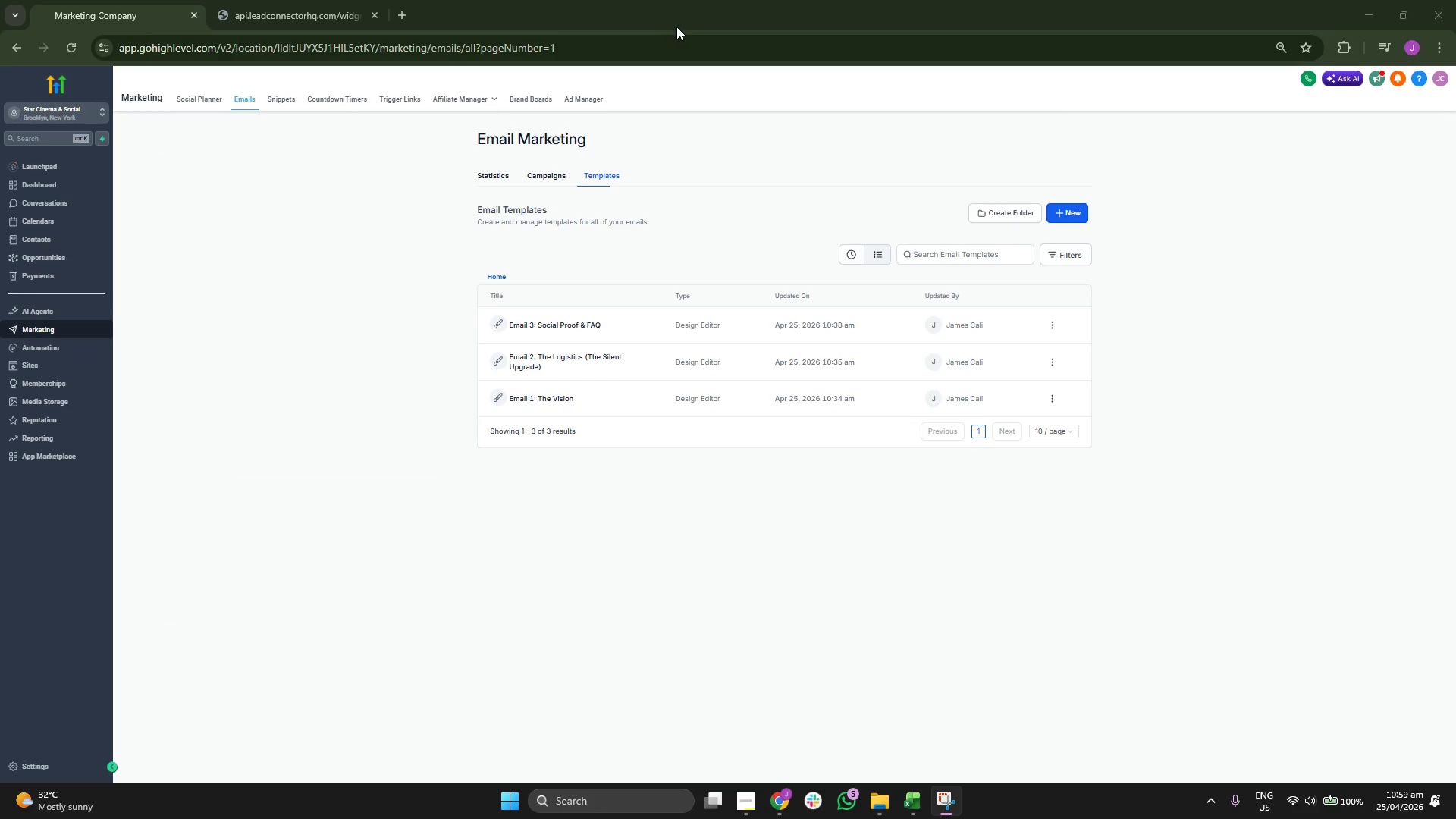 
left_click([676, 27])
 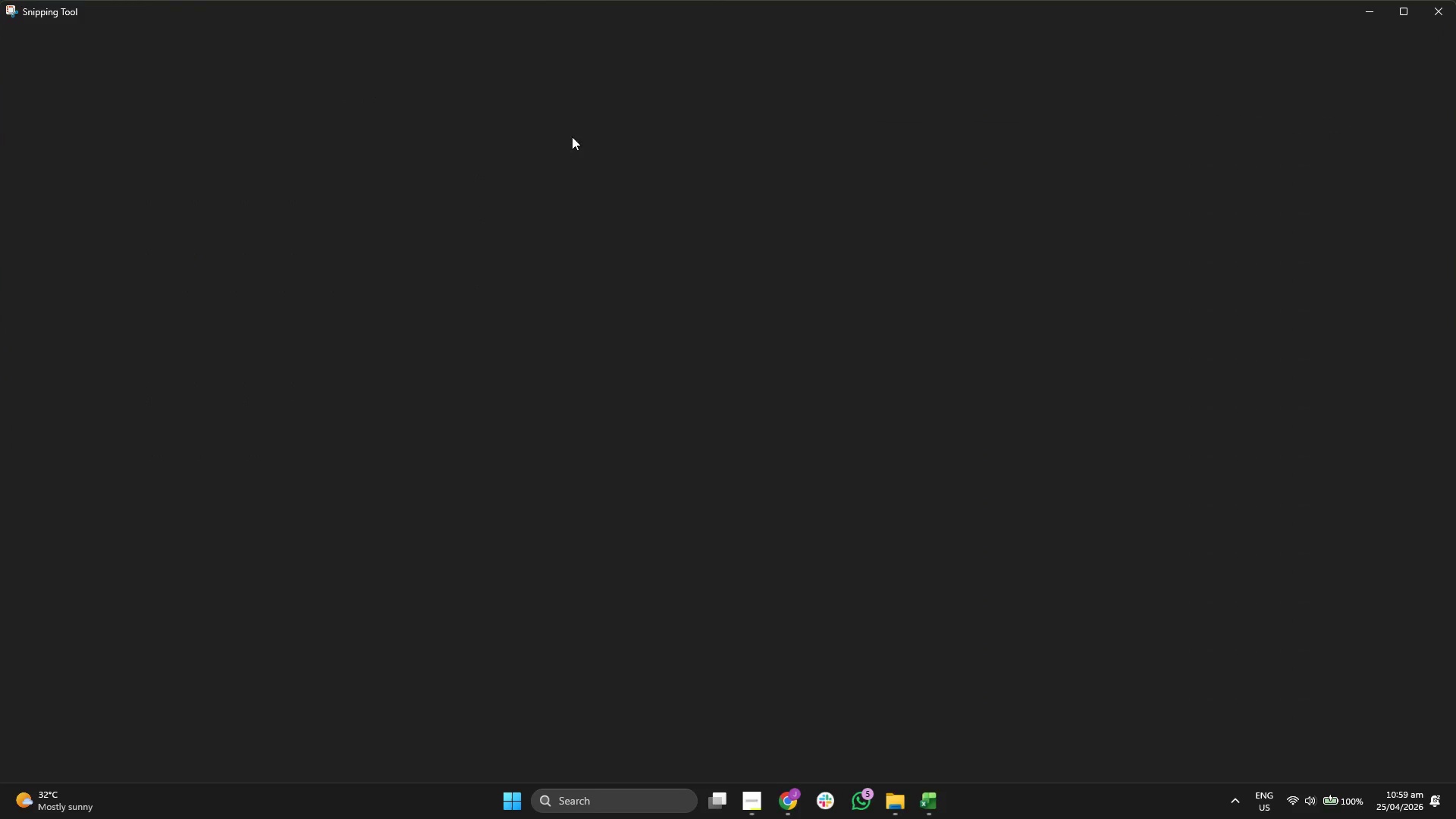 
left_click_drag(start_coordinate=[453, 8], to_coordinate=[504, 118])
 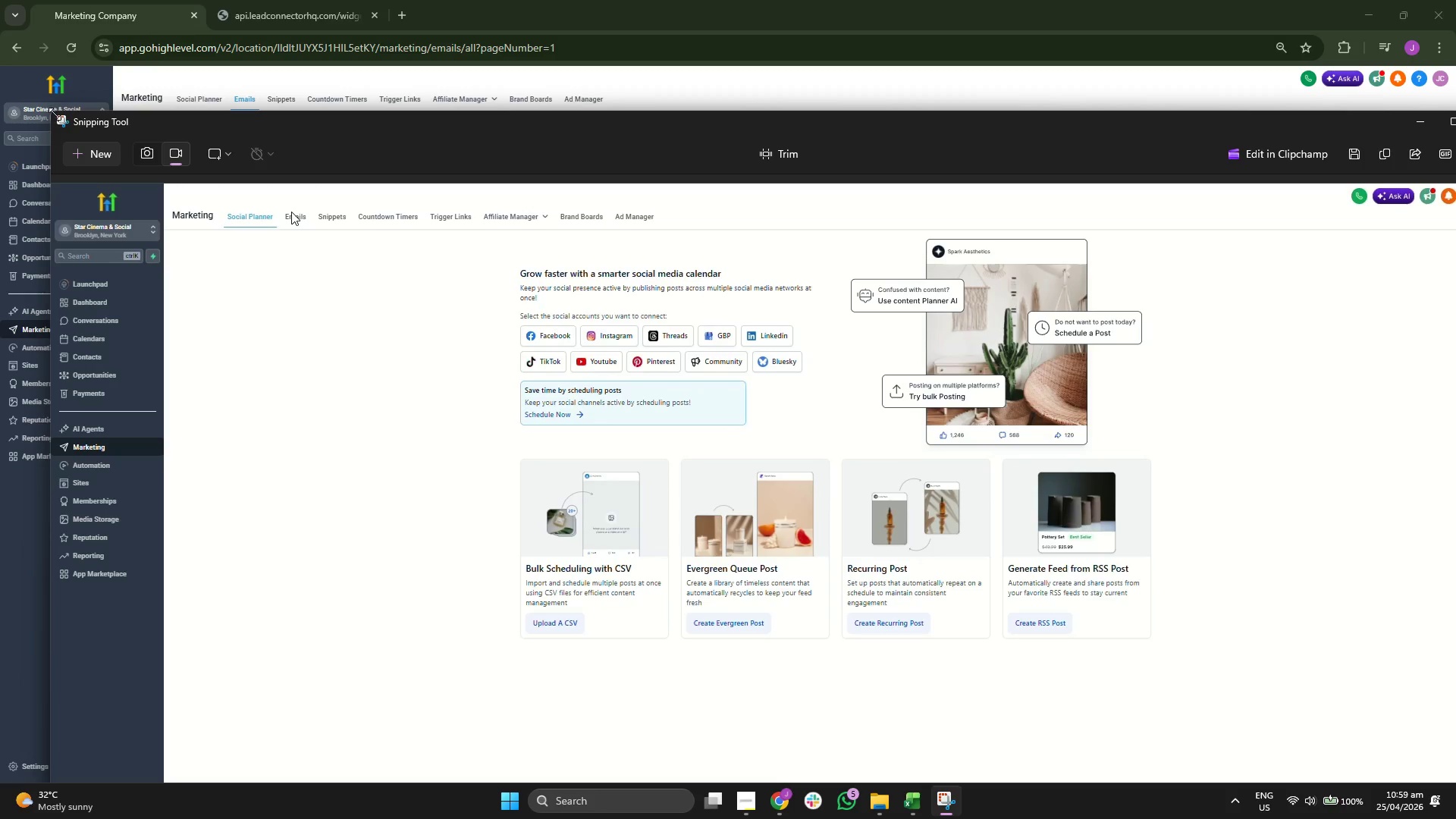 
left_click_drag(start_coordinate=[55, 113], to_coordinate=[554, 303])
 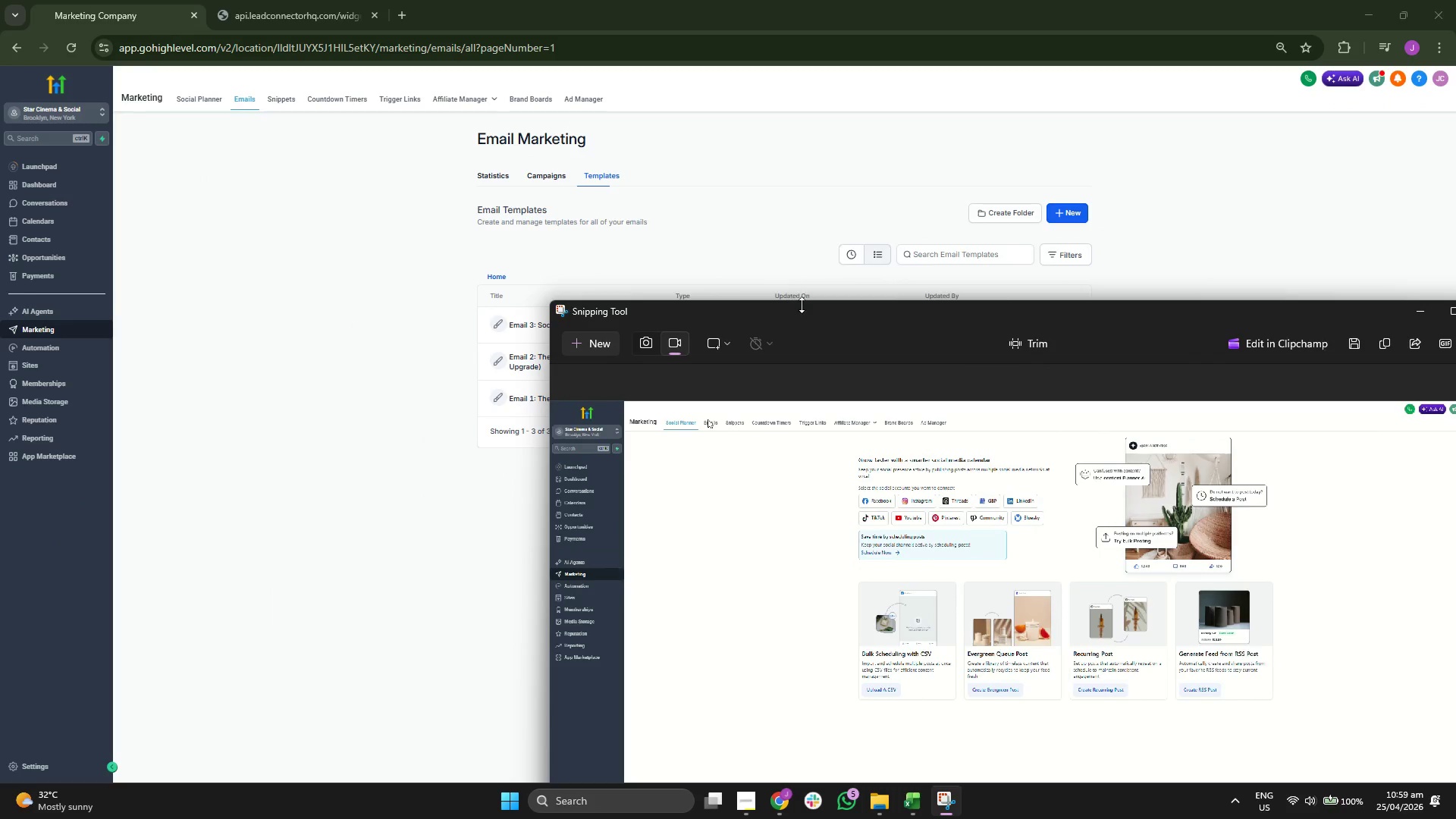 
left_click_drag(start_coordinate=[832, 328], to_coordinate=[555, 208])
 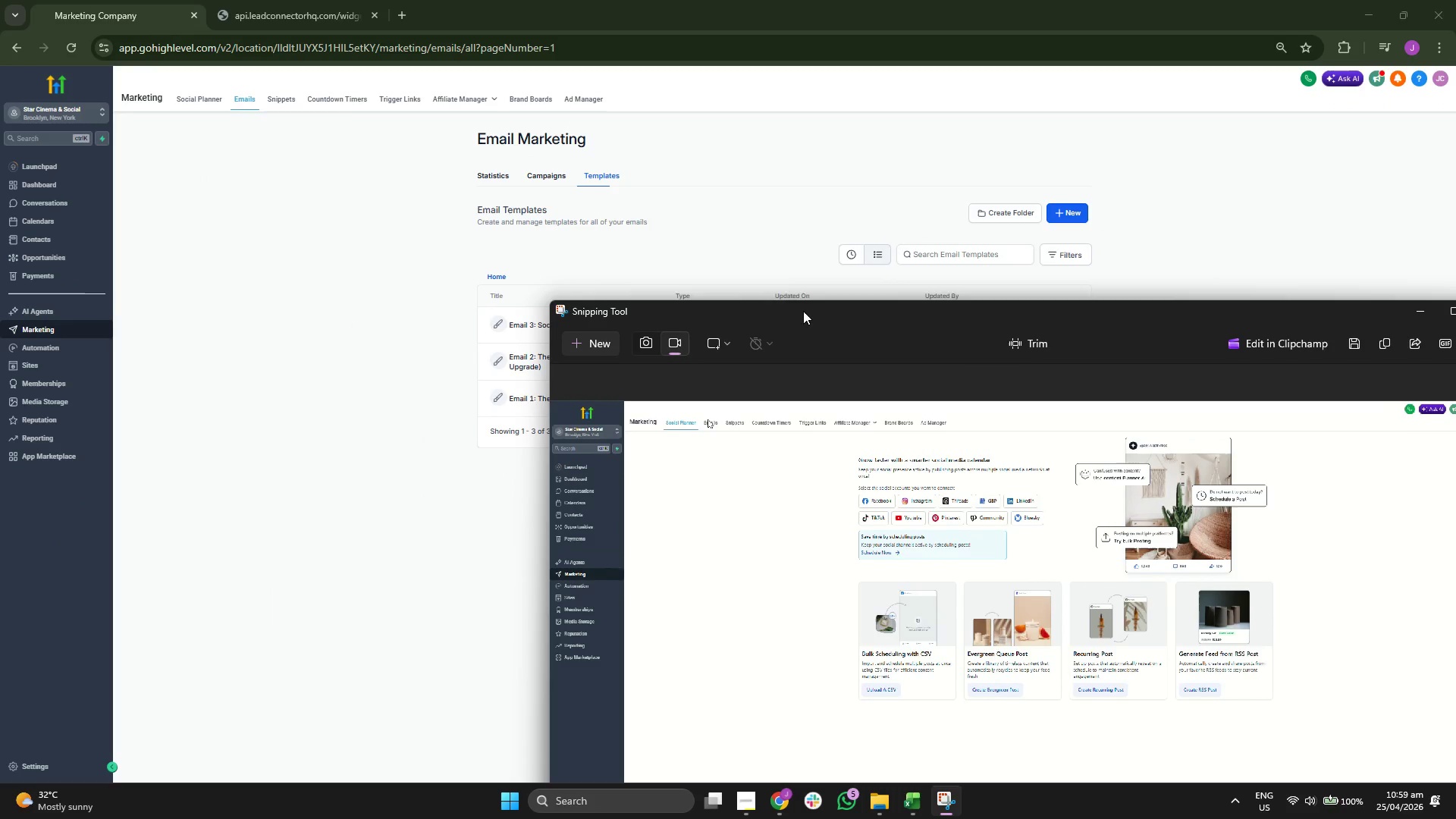 
left_click_drag(start_coordinate=[806, 312], to_coordinate=[422, 144])
 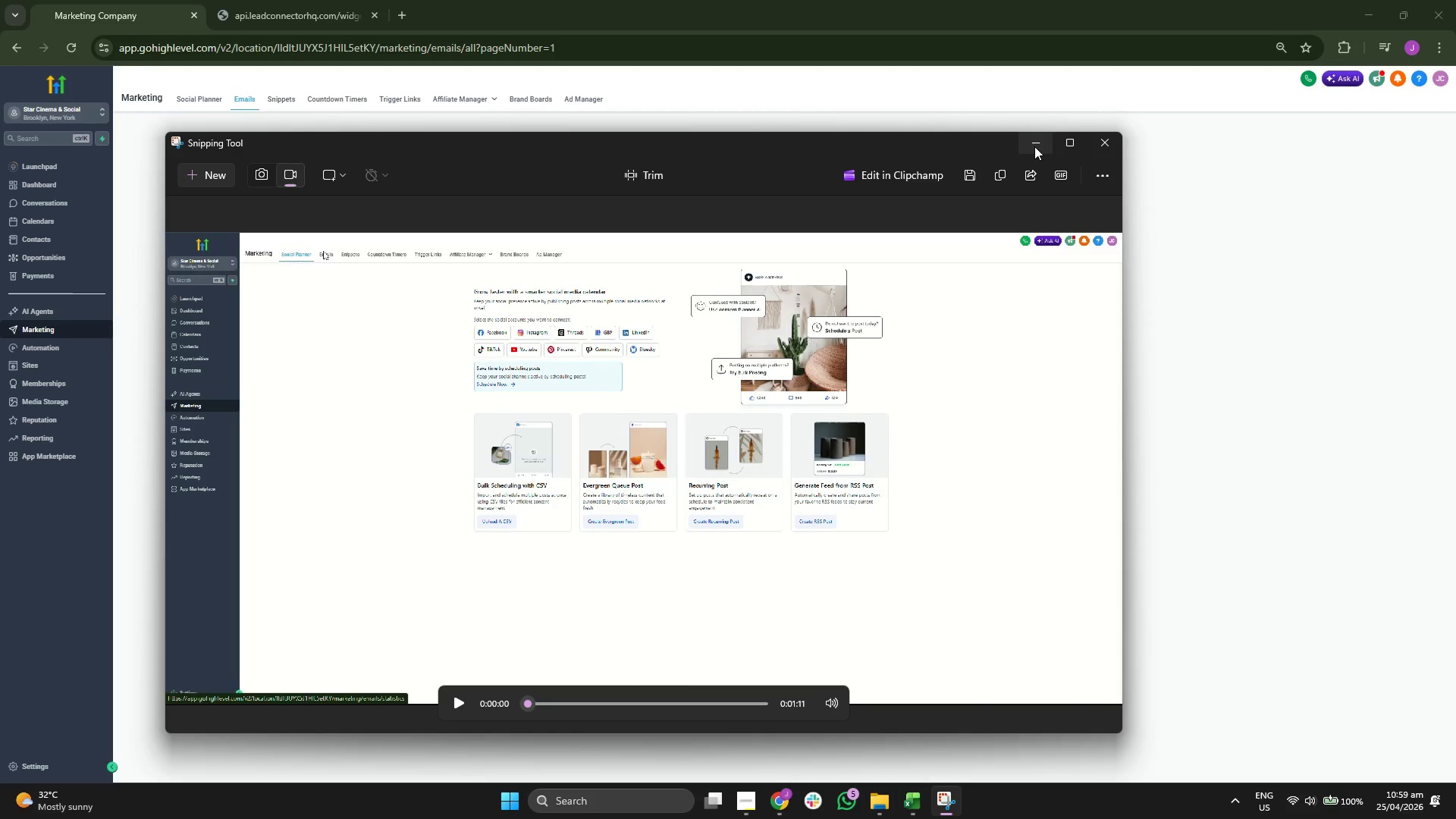 
left_click([1034, 146])
 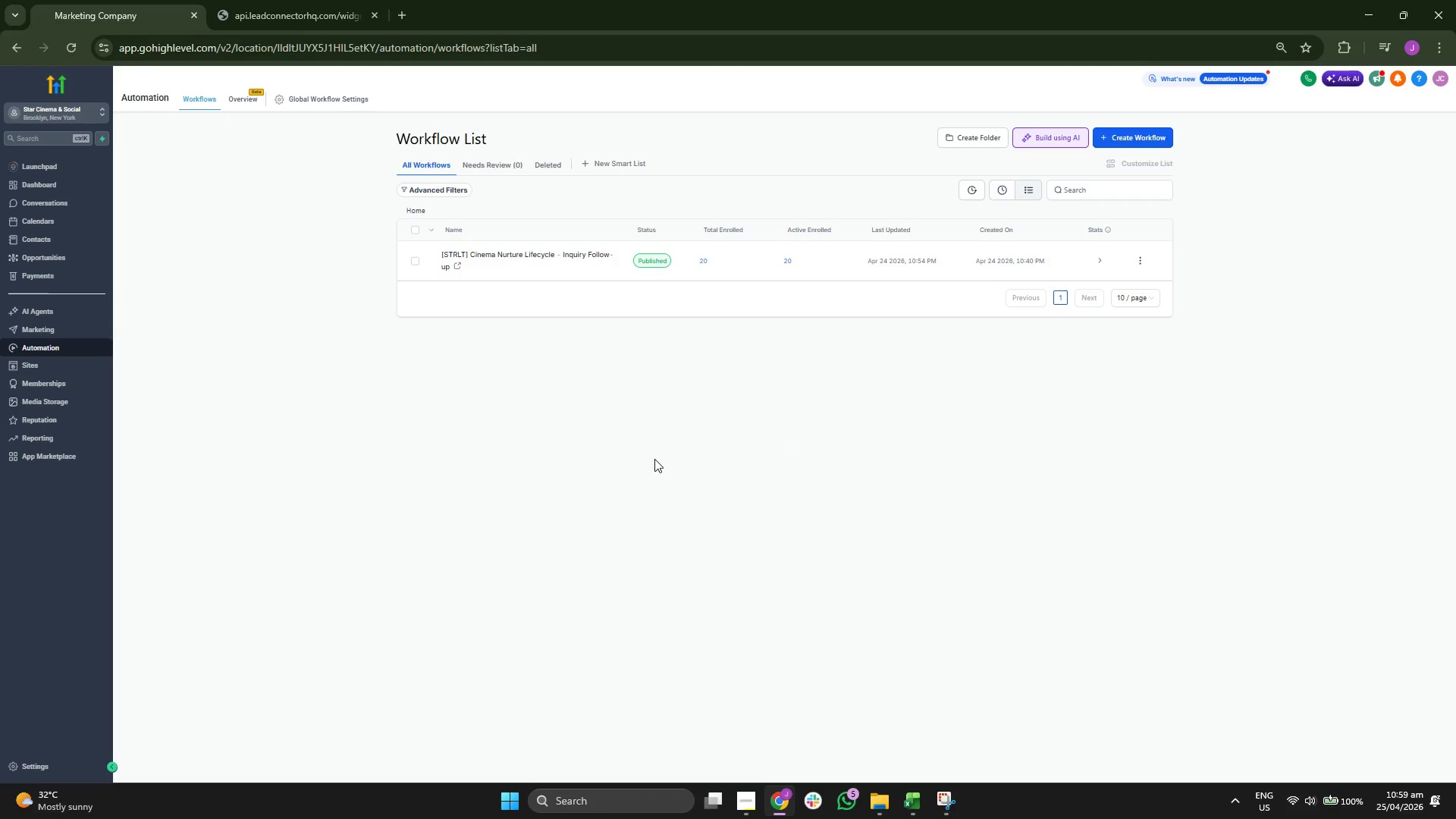 
wait(15.7)
 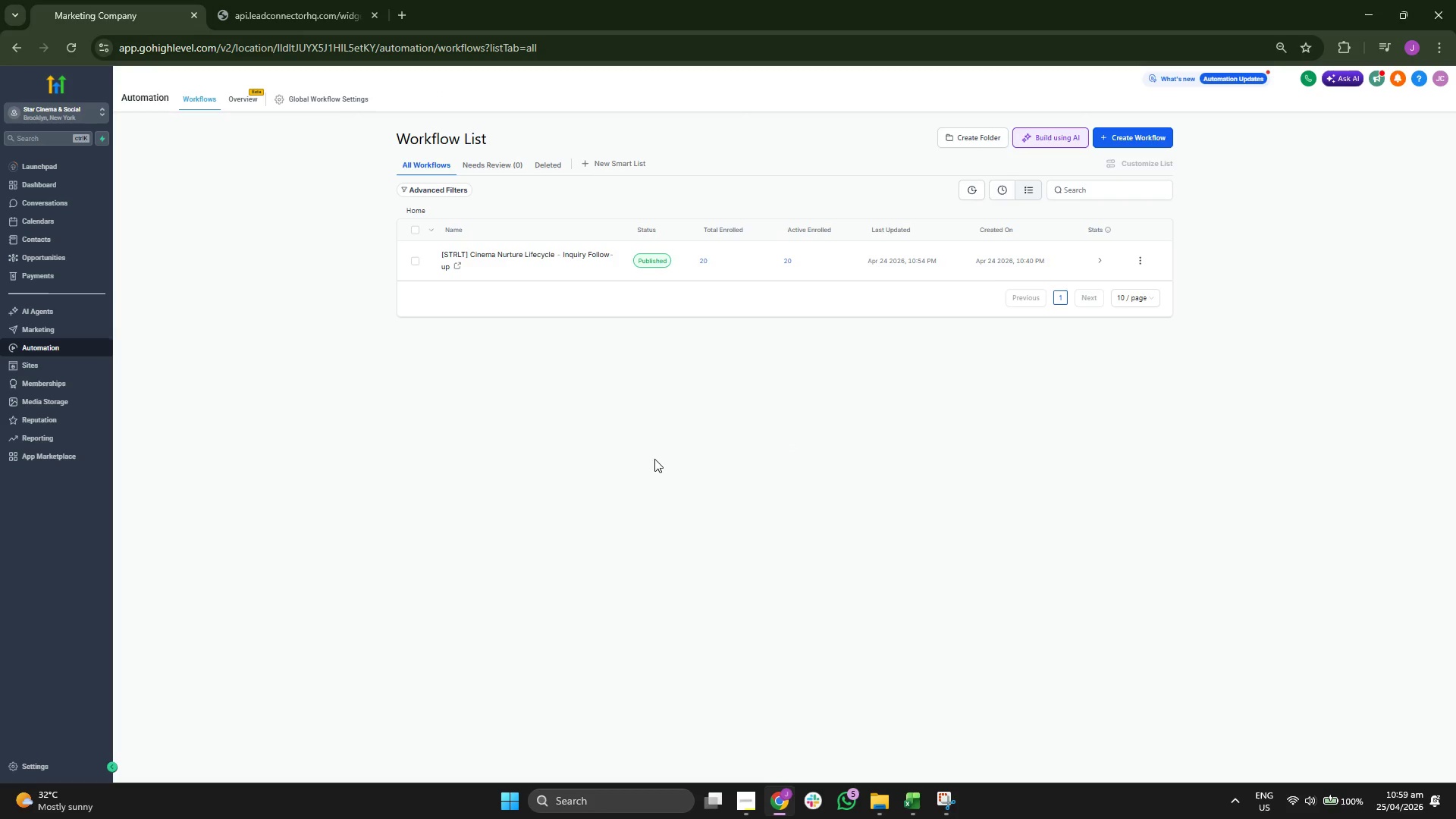 
left_click([178, 141])
 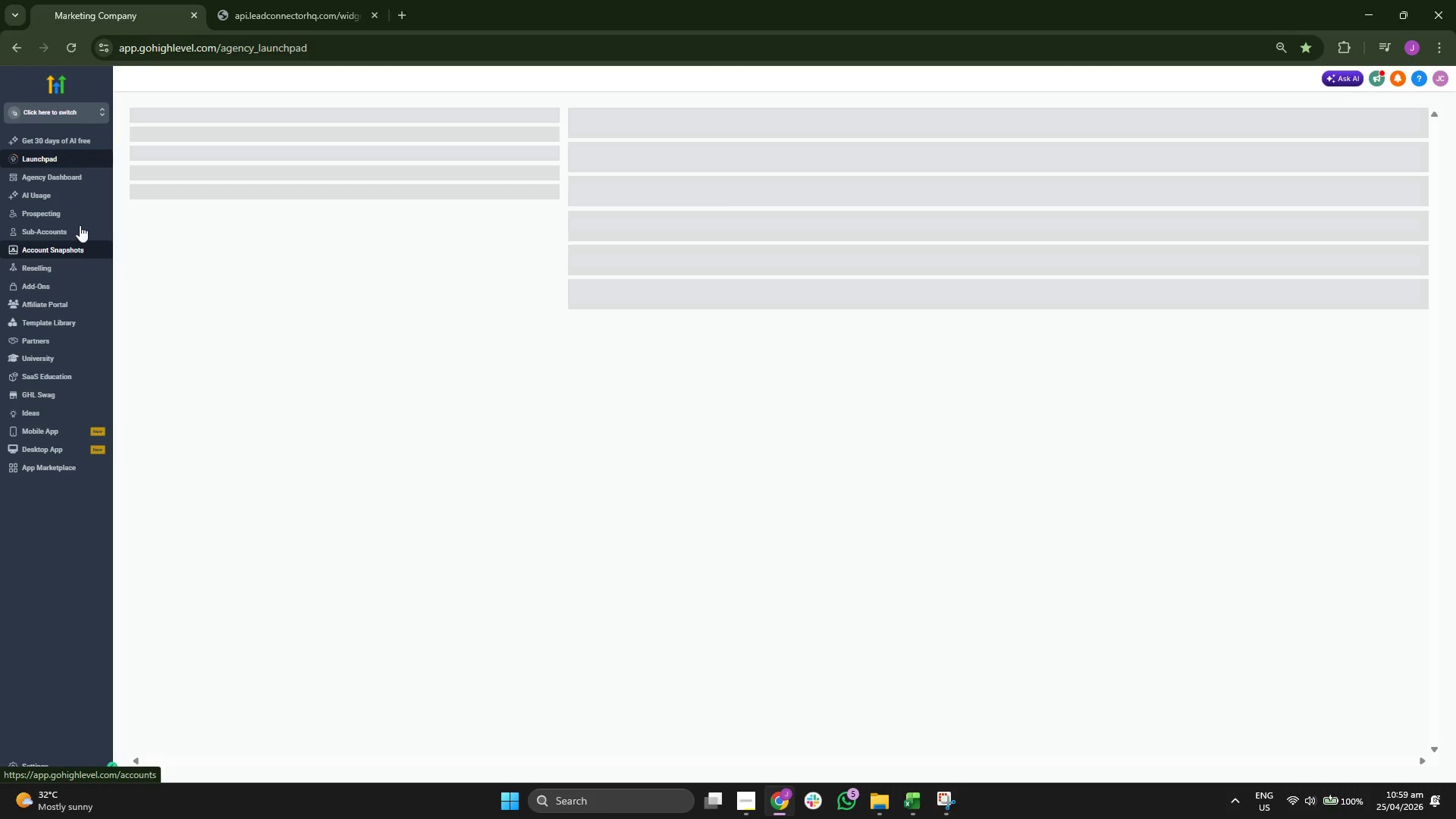 
left_click([71, 249])
 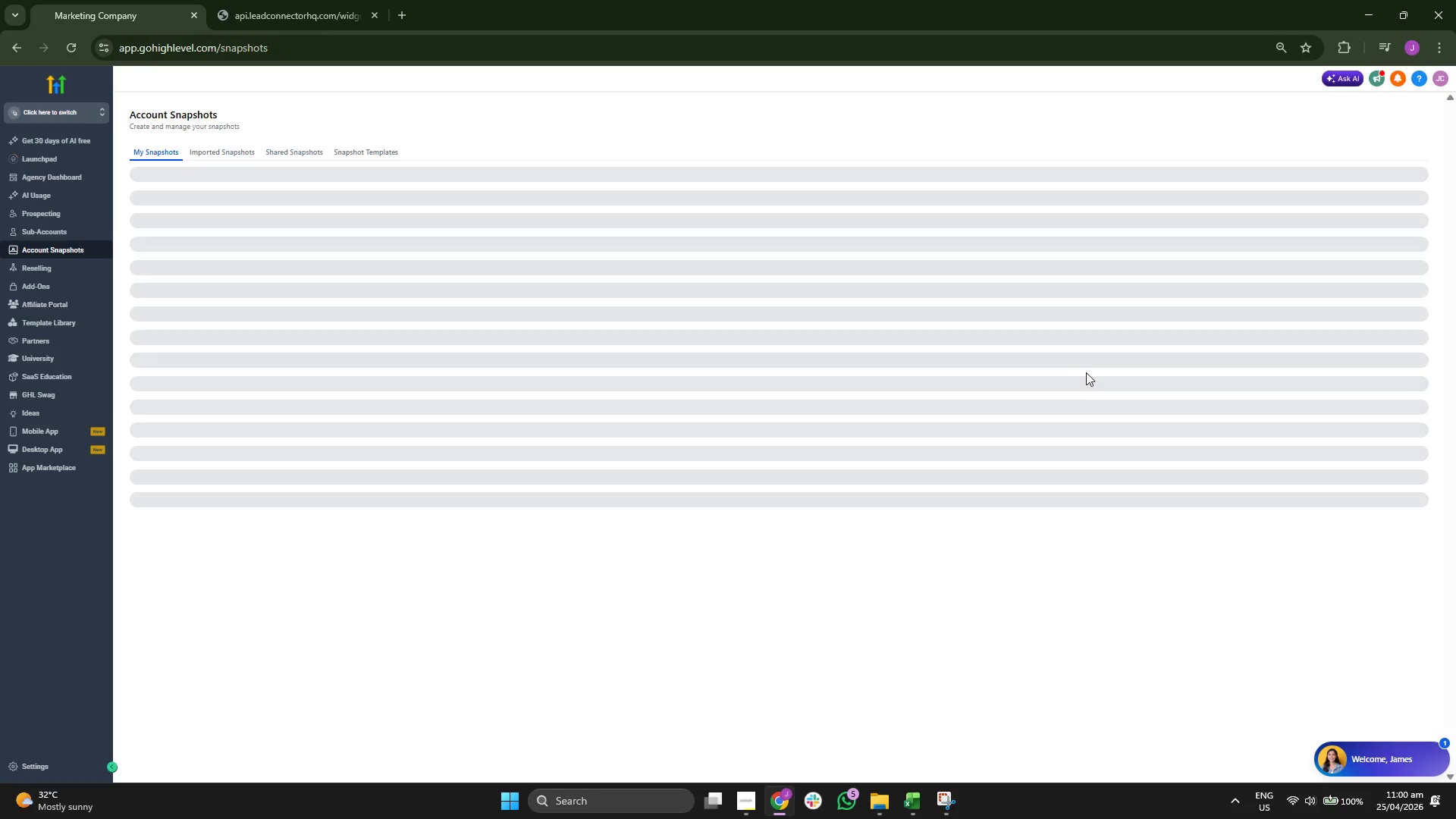 
left_click([1425, 452])
 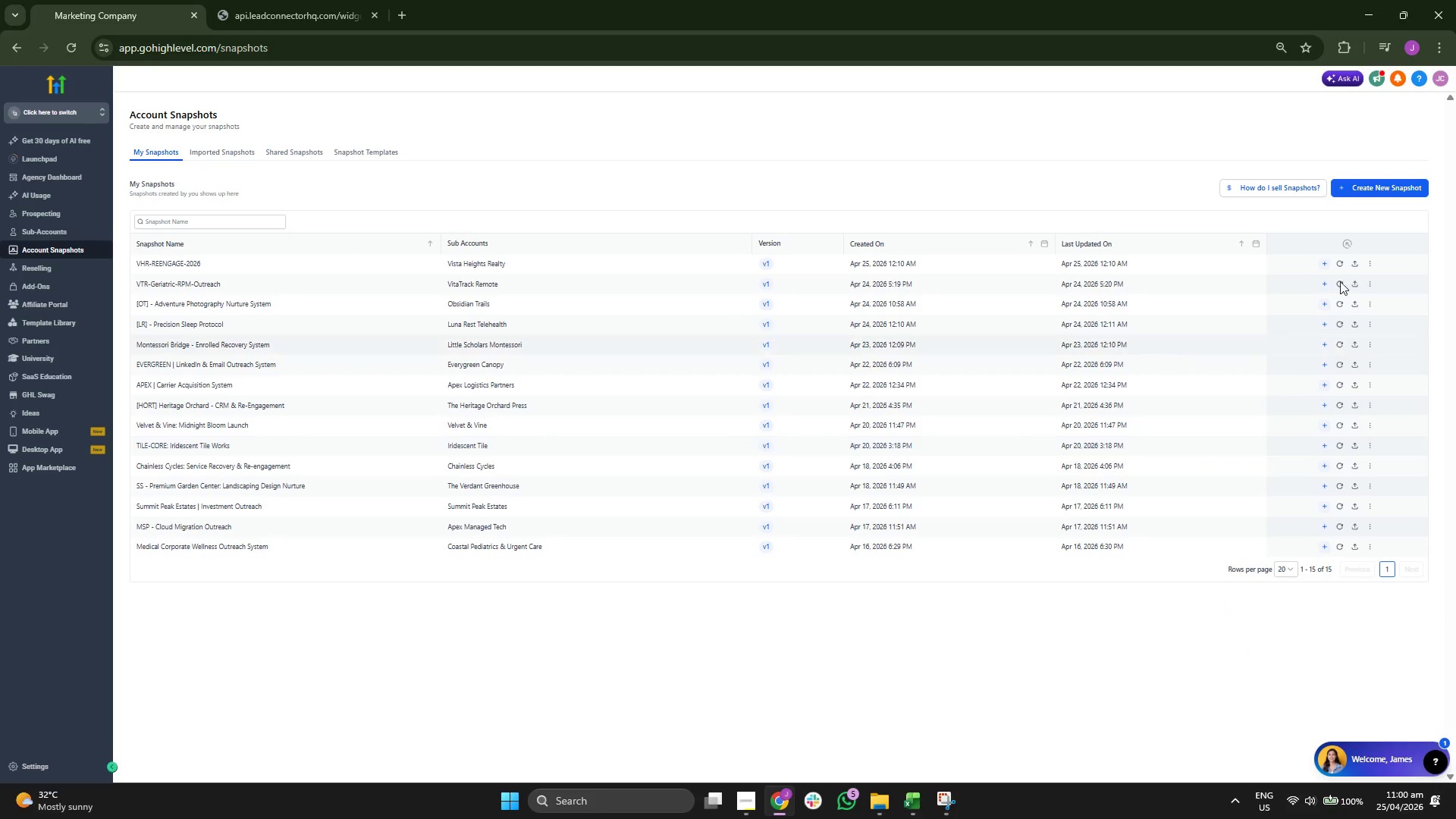 
left_click([1385, 184])
 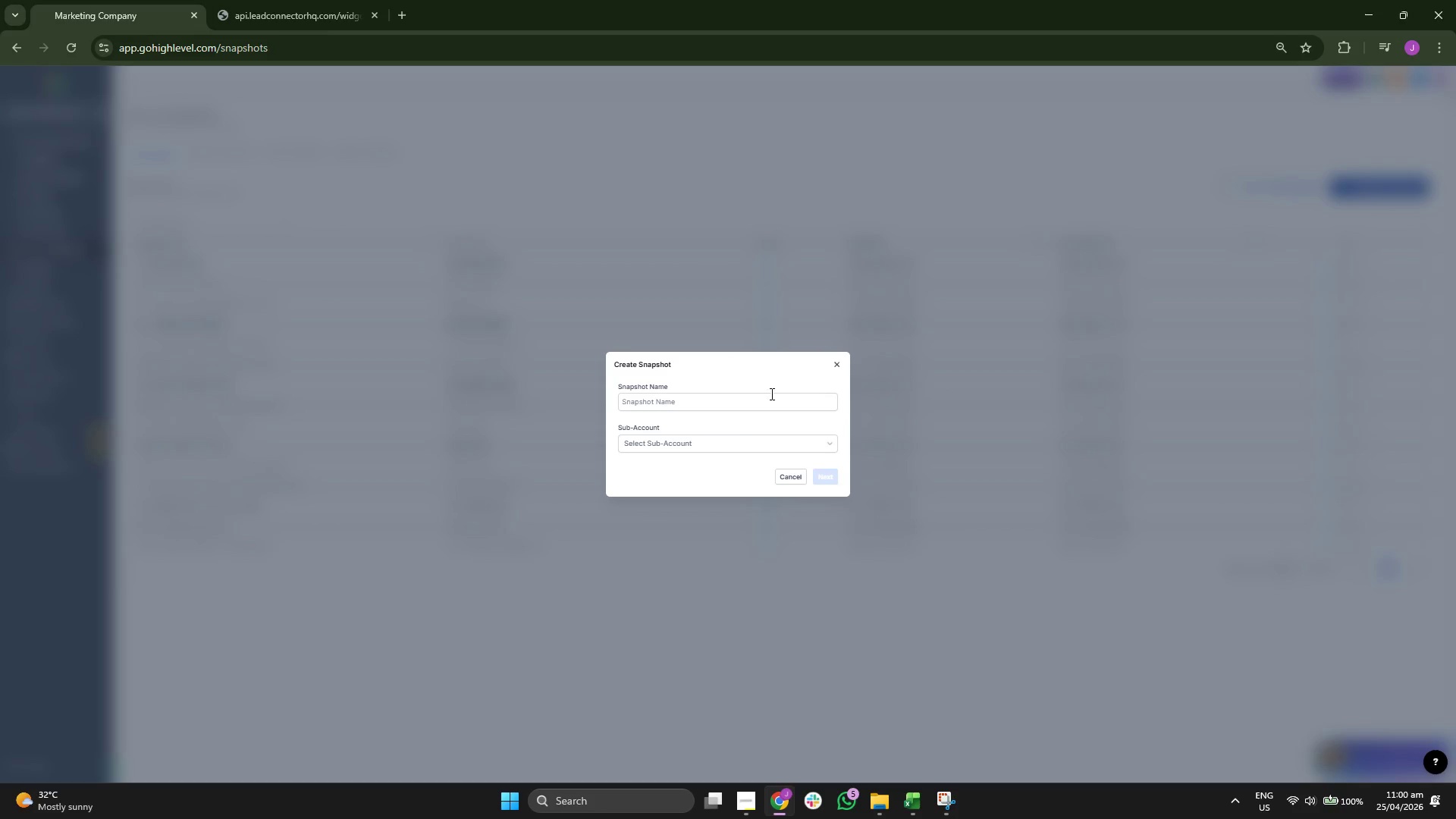 
left_click([725, 436])
 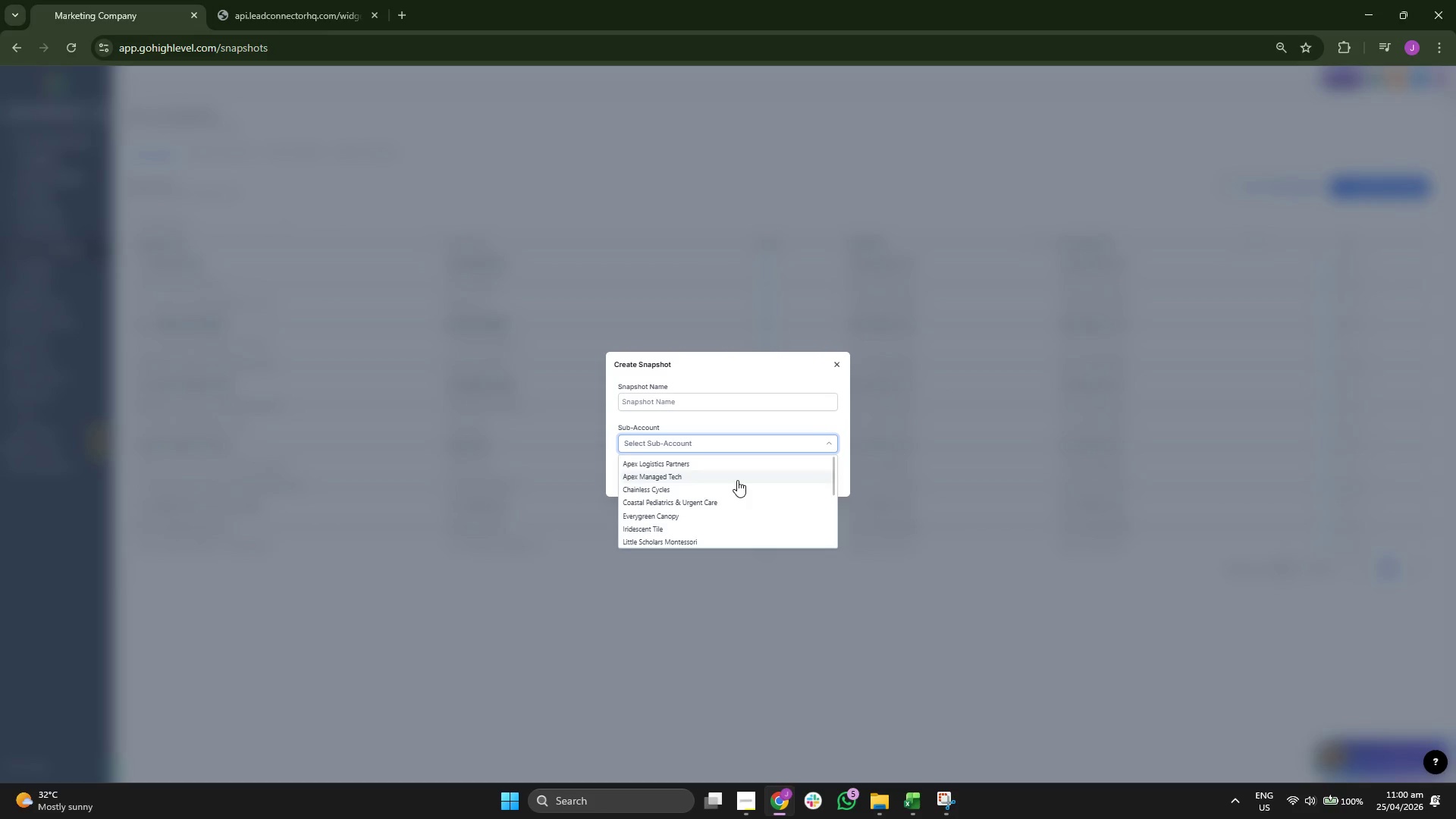 
scroll: coordinate [737, 486], scroll_direction: down, amount: 2.0
 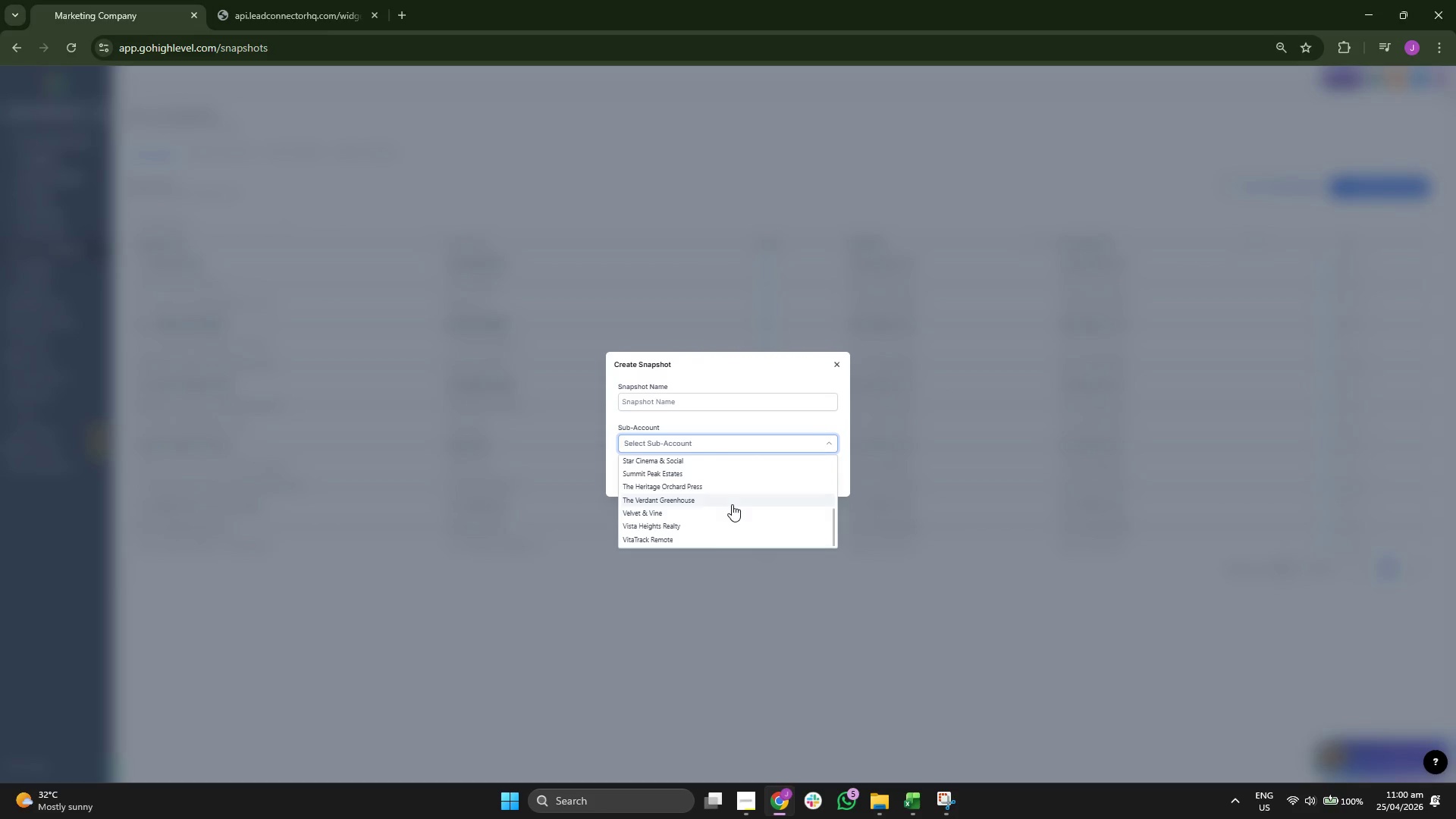 
left_click([710, 464])
 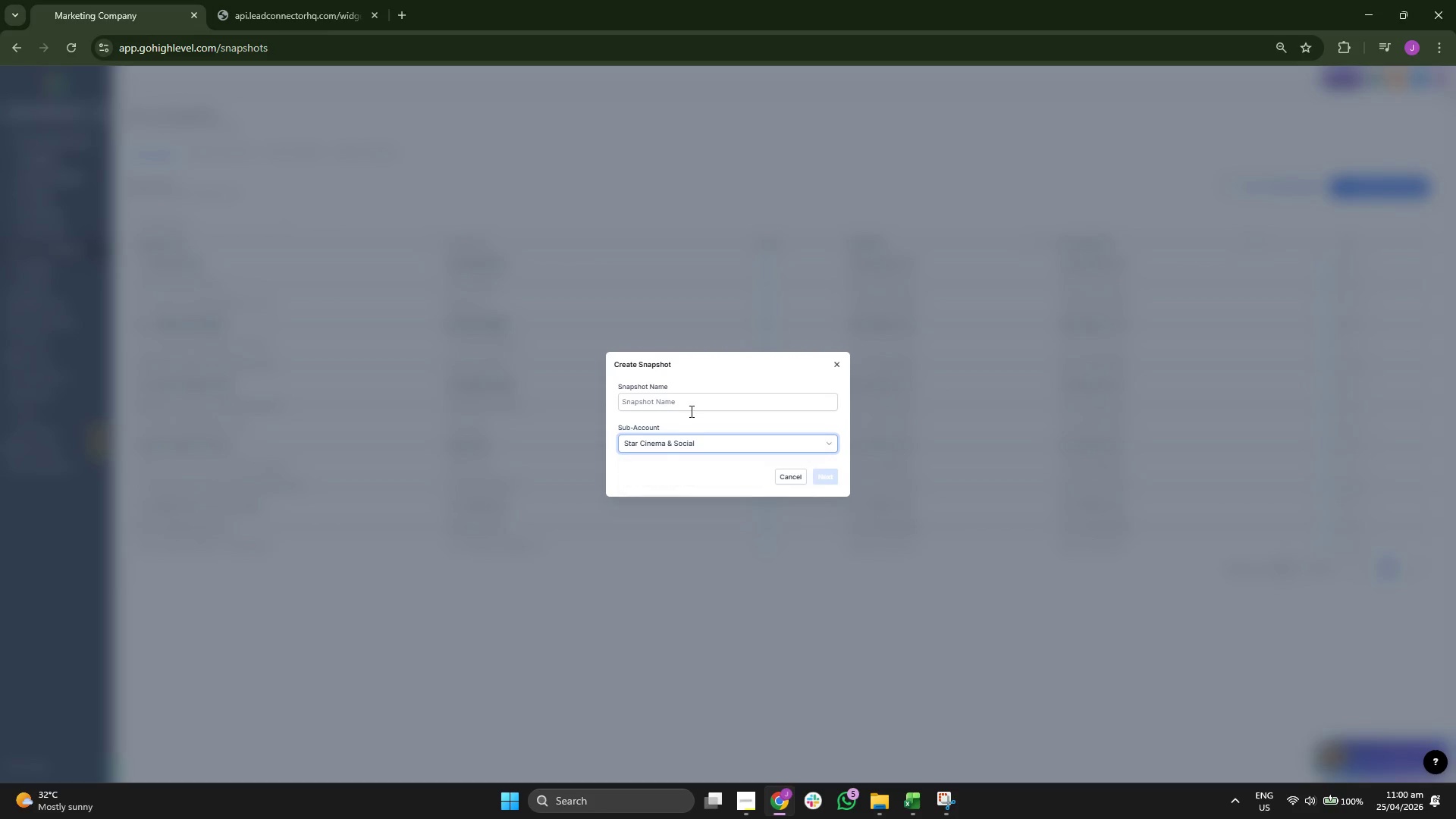 
left_click([690, 408])
 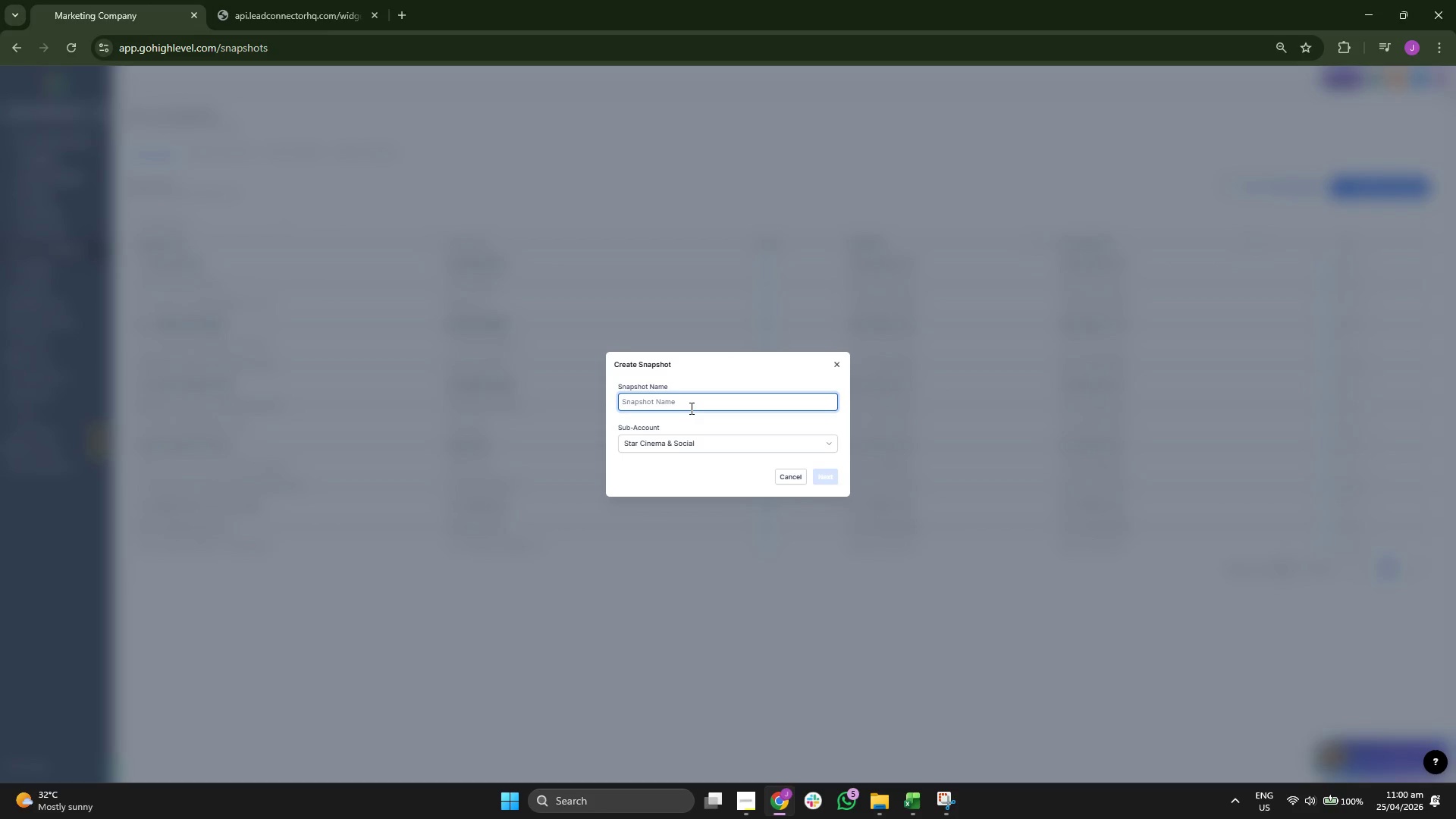 
type(Starlight Cinema *)
key(Backspace)
type(& C)
key(Backspace)
type(soCI)
key(Backspace)
key(Backspace)
key(Backspace)
key(Backspace)
type(Social)
 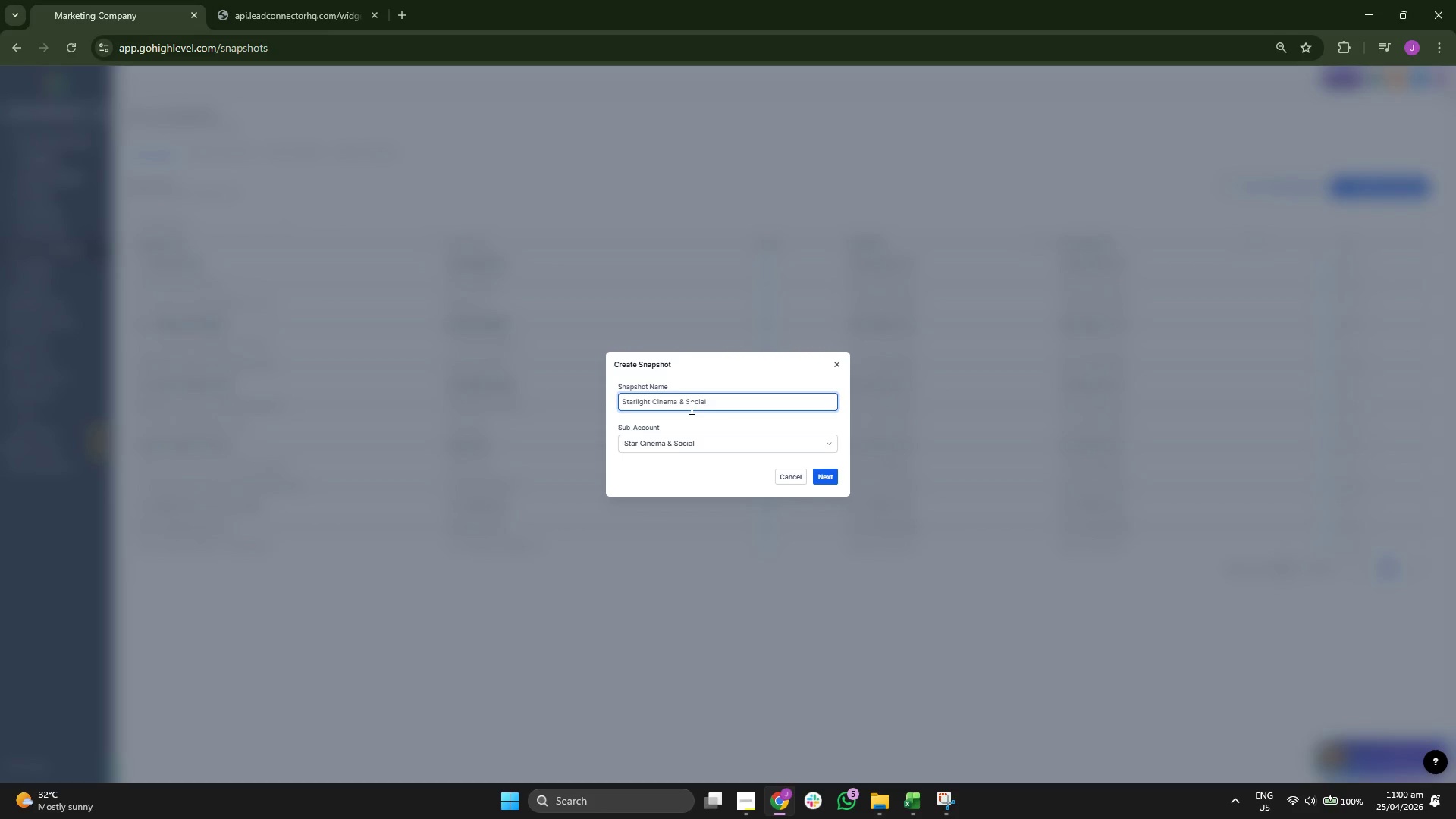 
wait(11.97)
 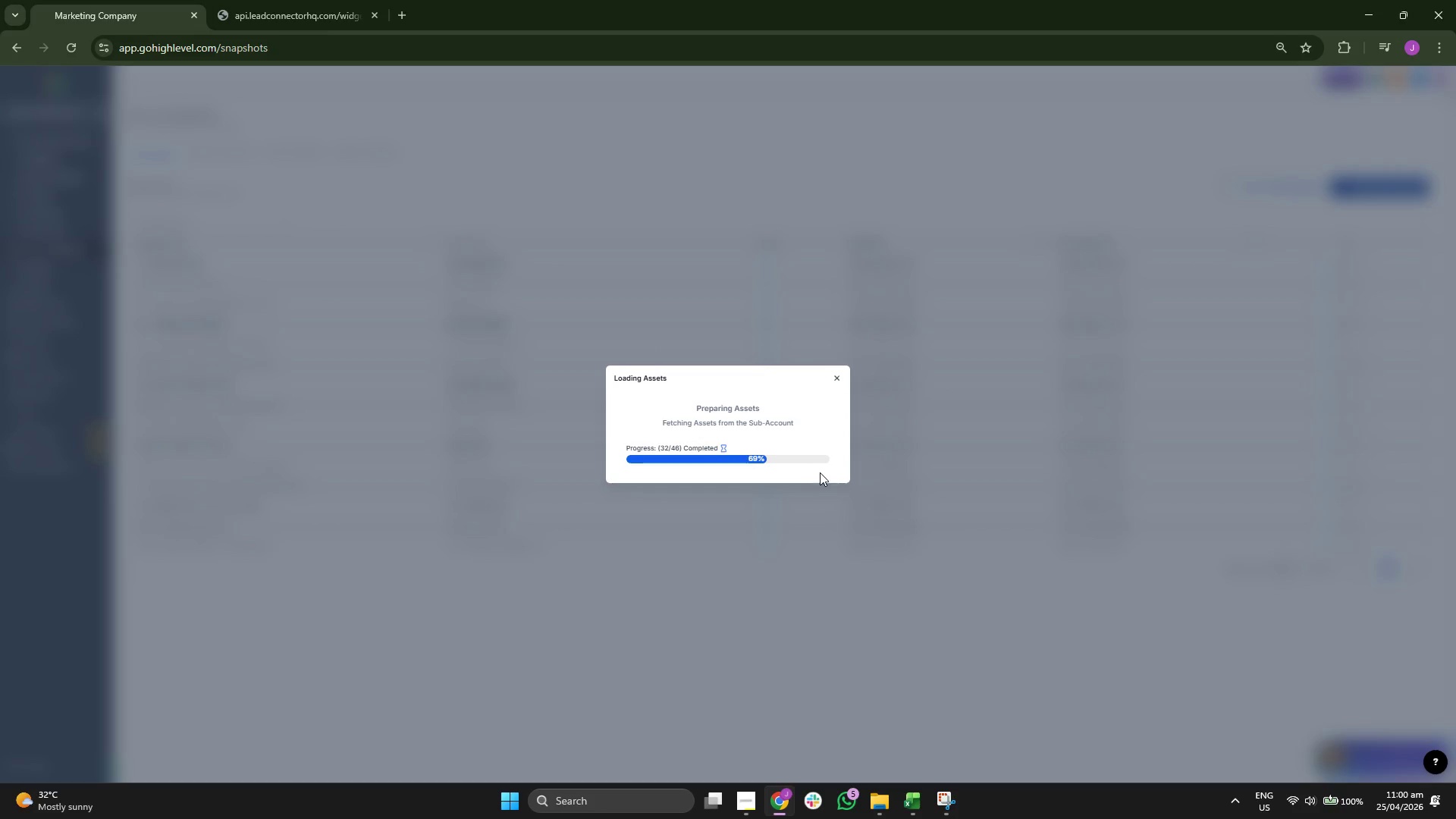 
left_click([860, 611])
 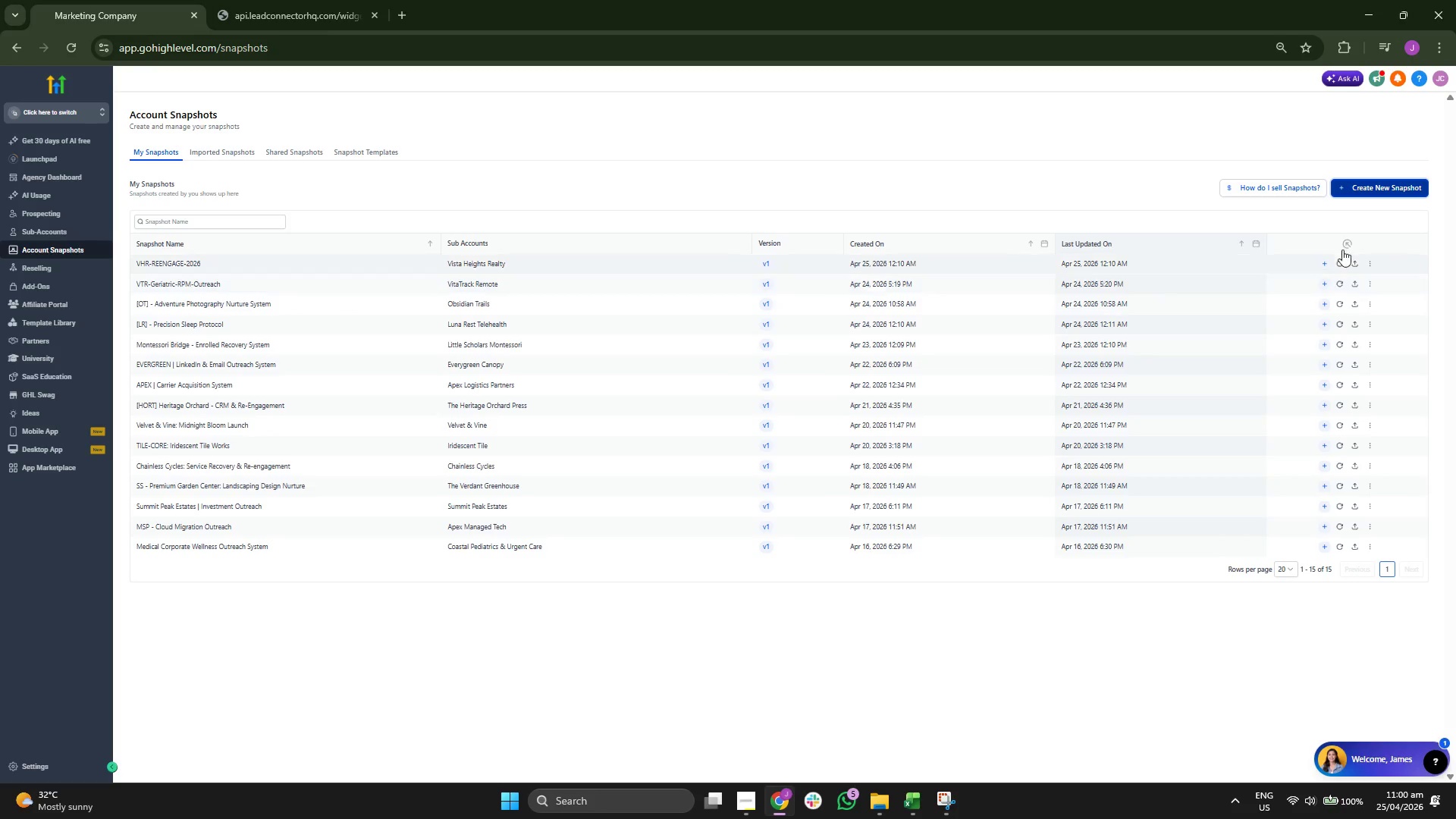 
left_click([1398, 189])
 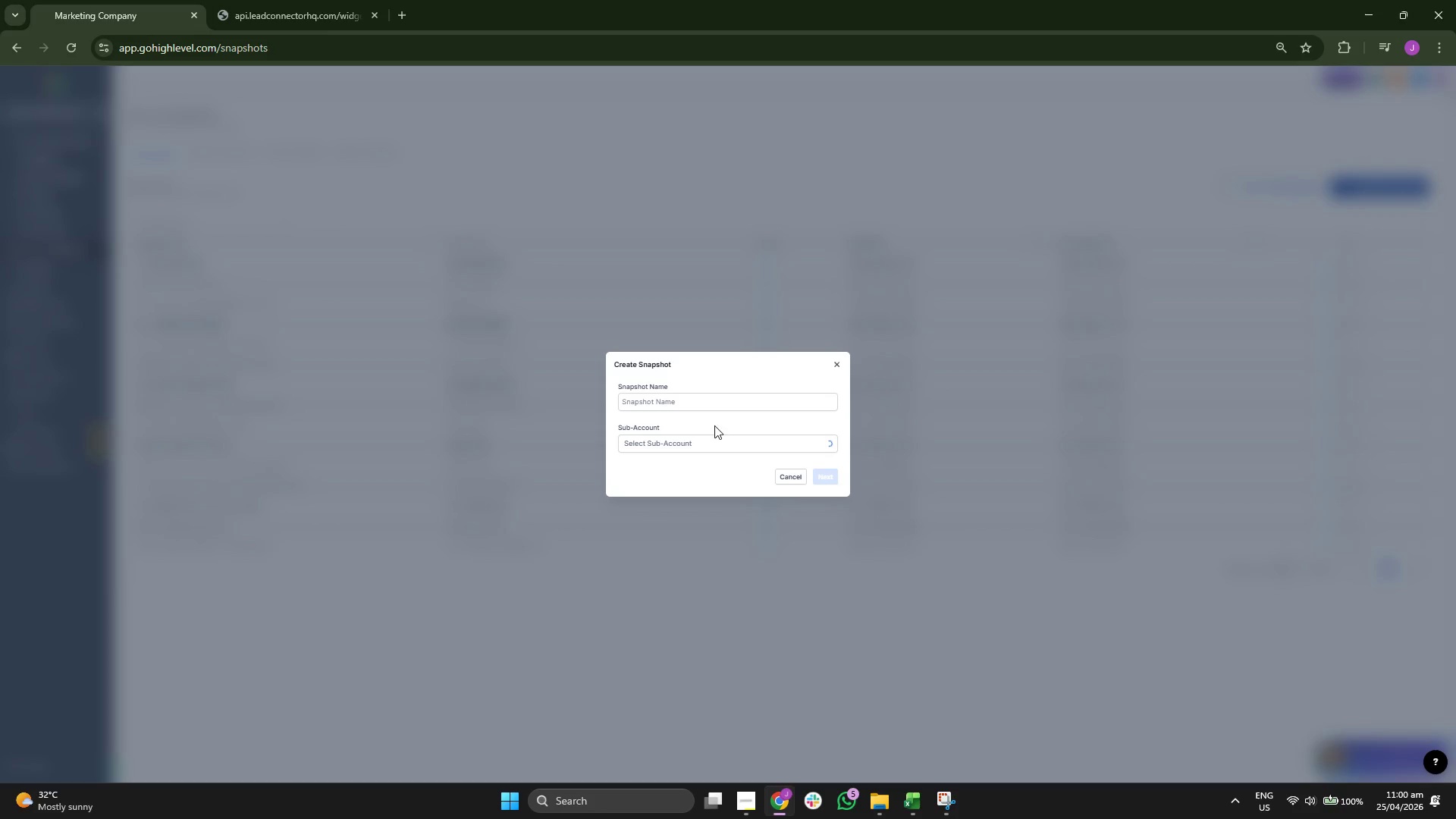 
left_click([710, 444])
 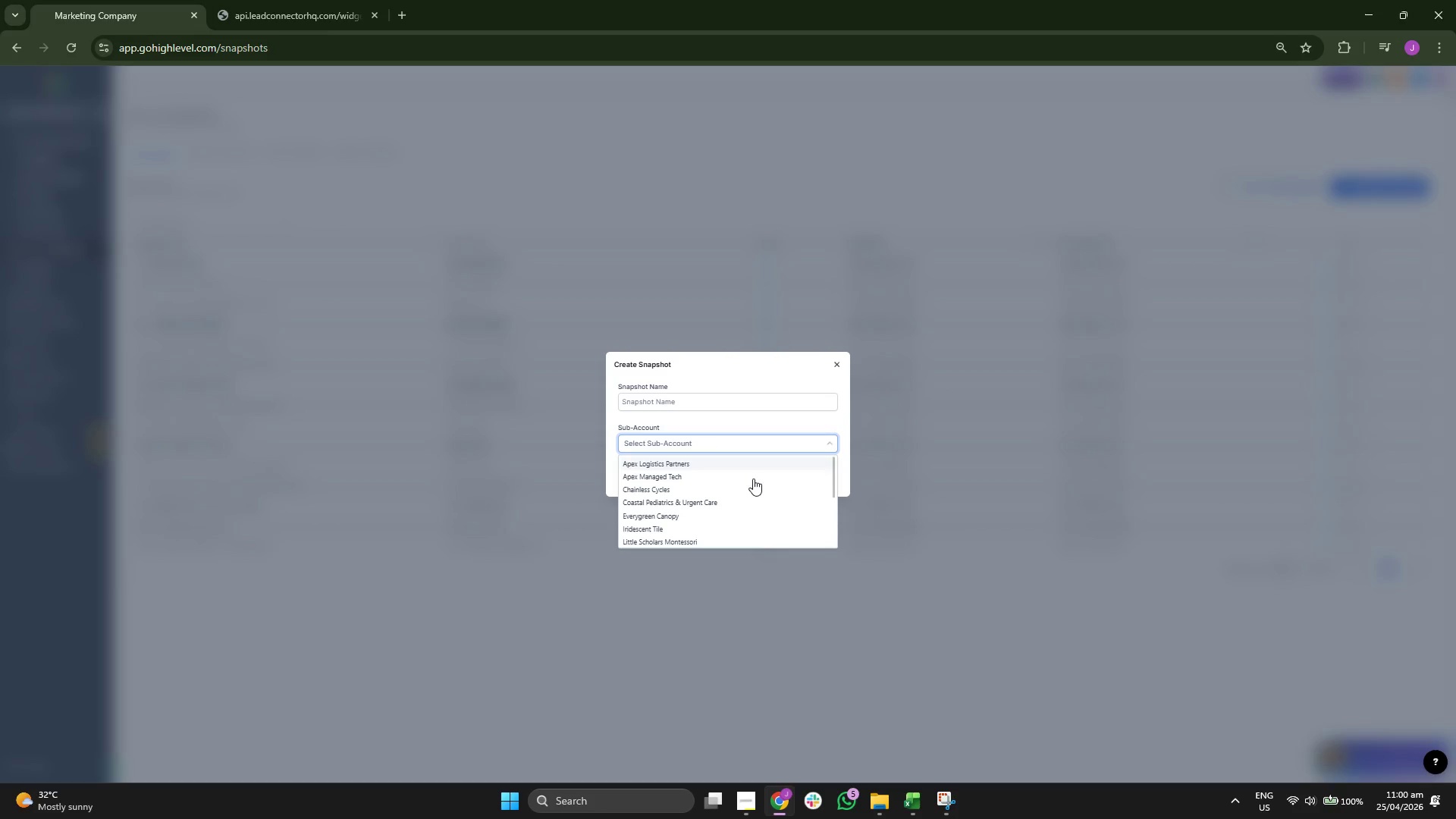 
scroll: coordinate [736, 508], scroll_direction: down, amount: 1.0
 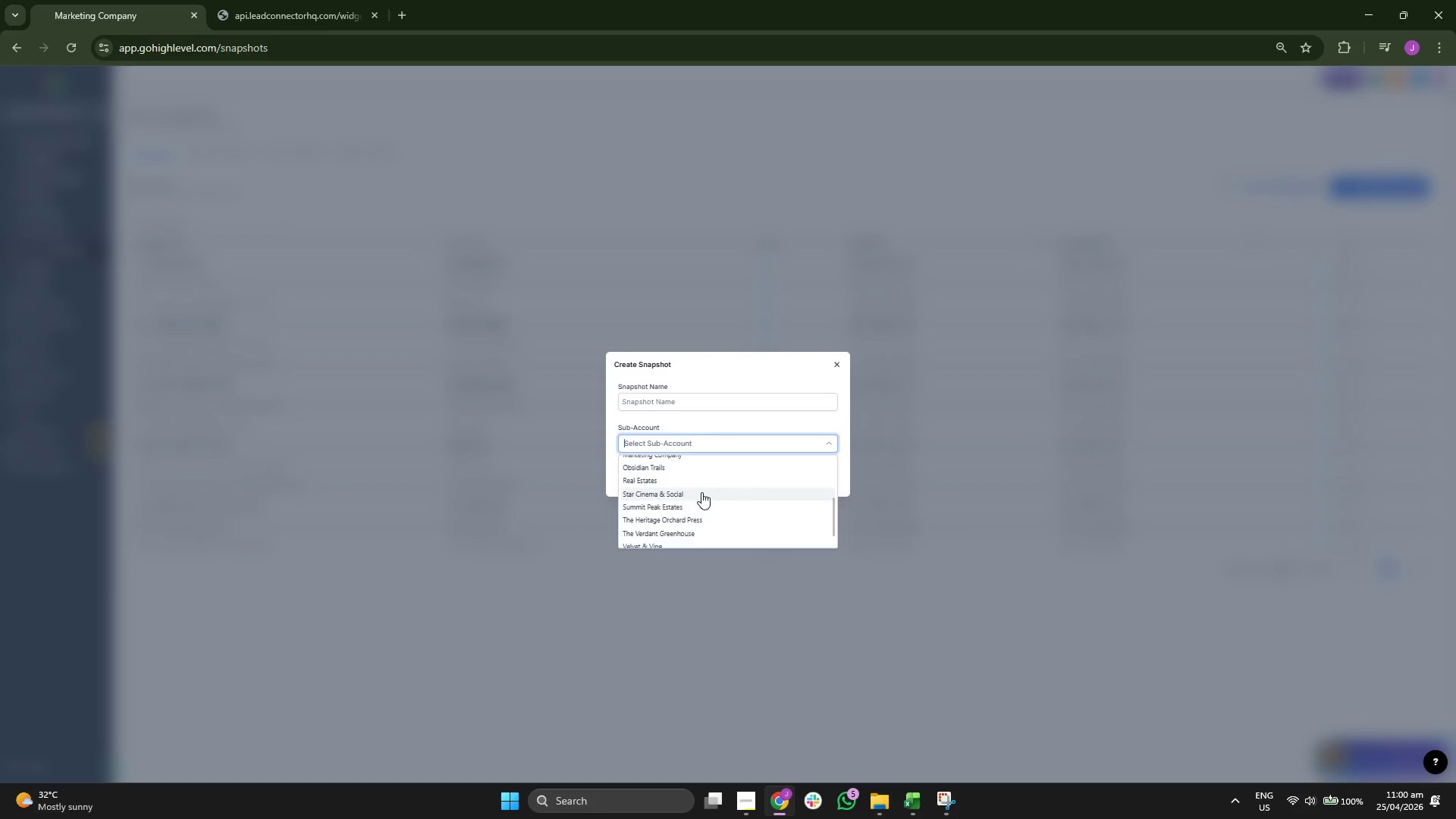 
double_click([705, 406])
 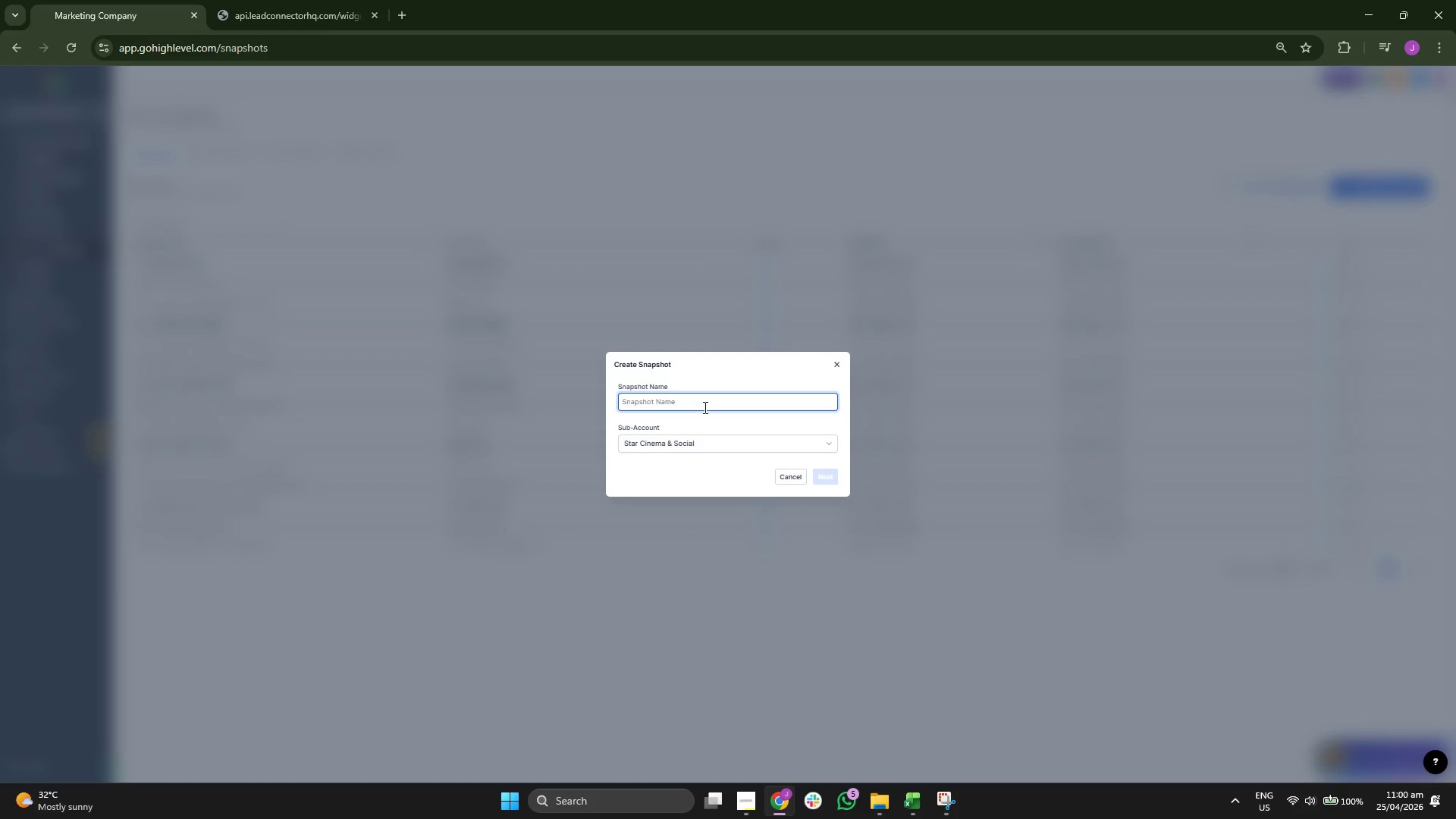 
type(Star )
key(Backspace)
type(lo)
key(Backspace)
type(ight Cinema & Social - Luxury Nurture S)
key(Backspace)
key(Backspace)
 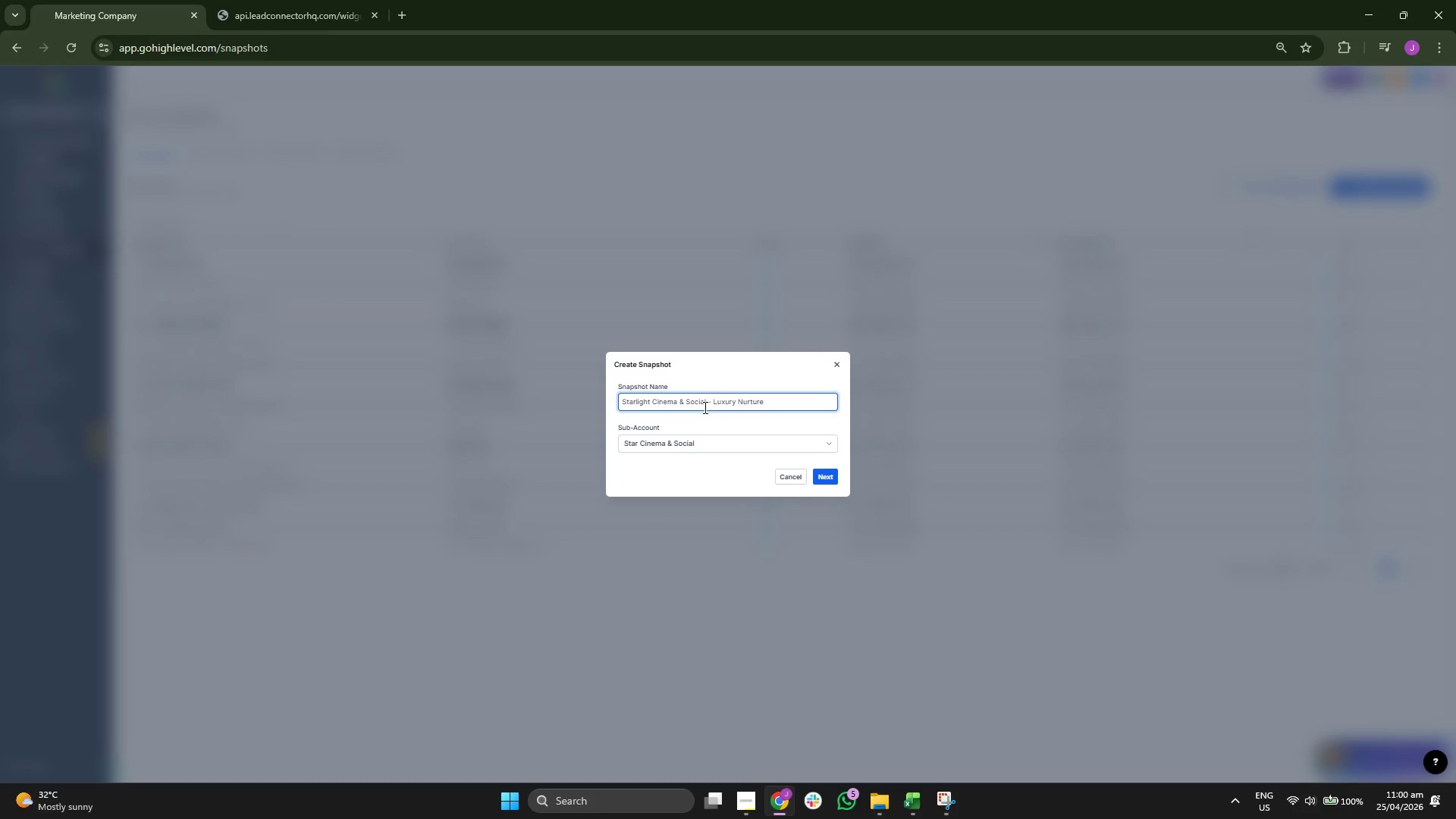 
left_click([825, 473])
 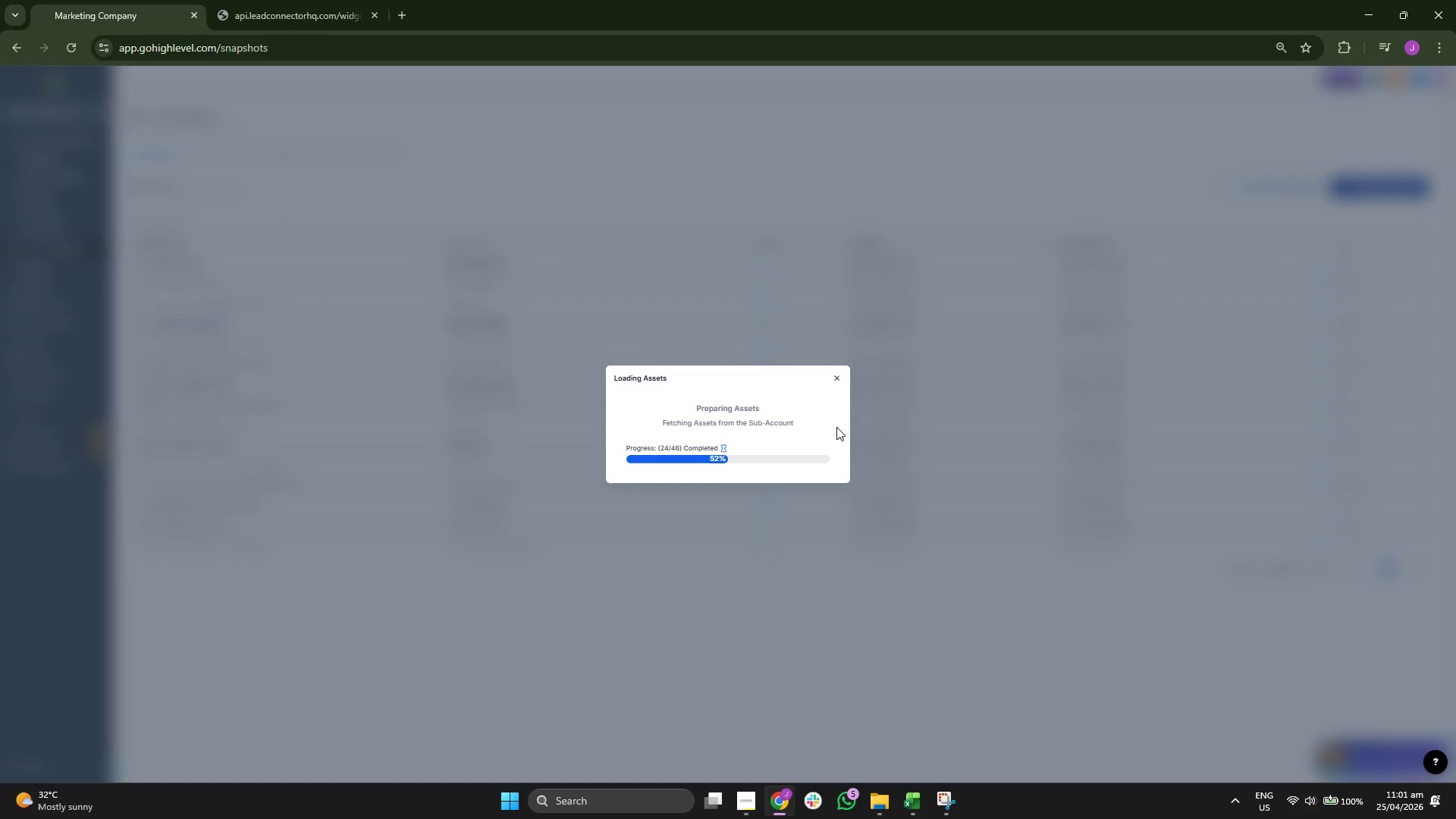 
wait(9.86)
 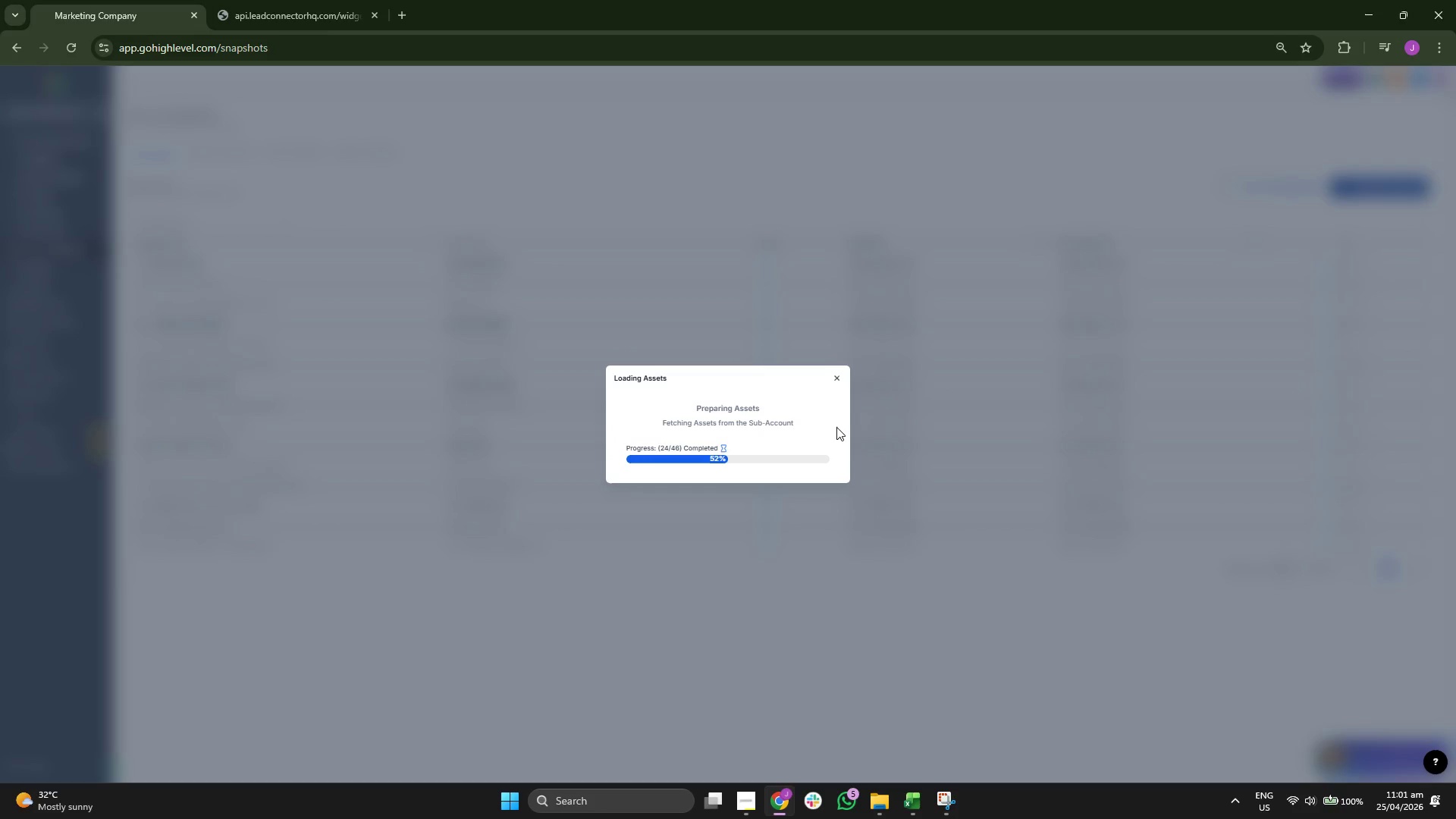 
scroll: coordinate [638, 472], scroll_direction: down, amount: 7.0
 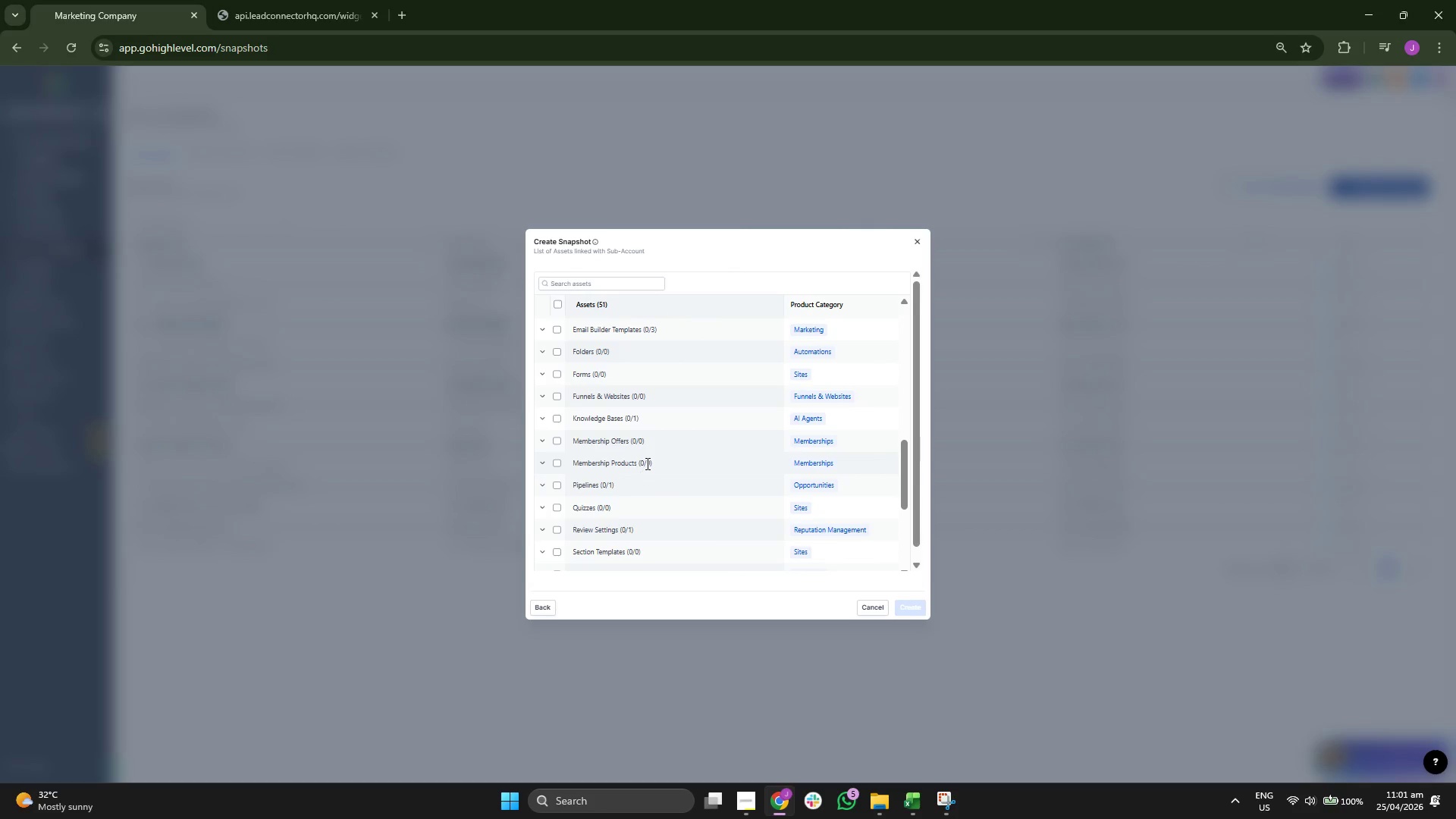 
scroll: coordinate [653, 450], scroll_direction: up, amount: 1.0
 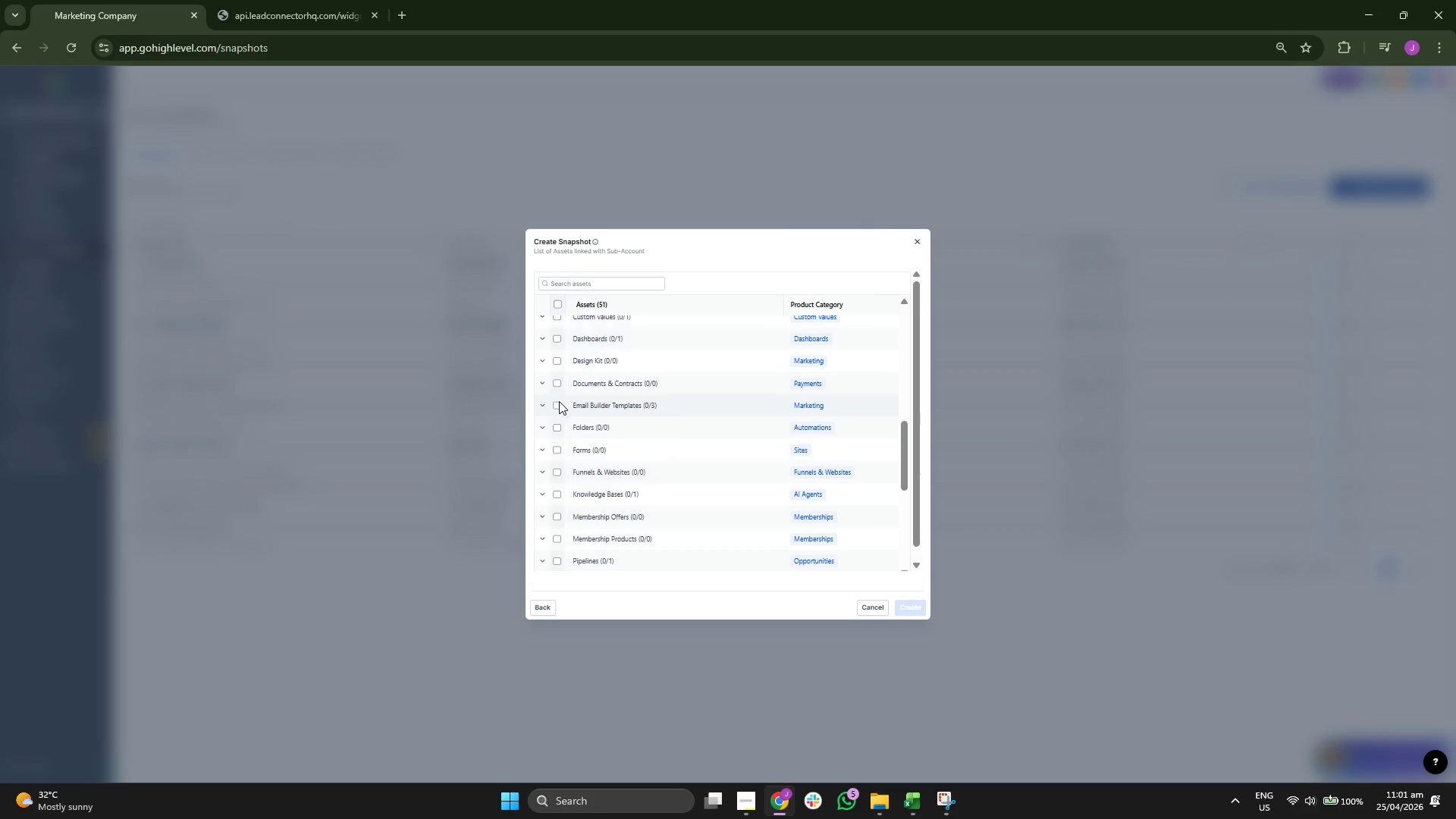 
left_click([547, 403])
 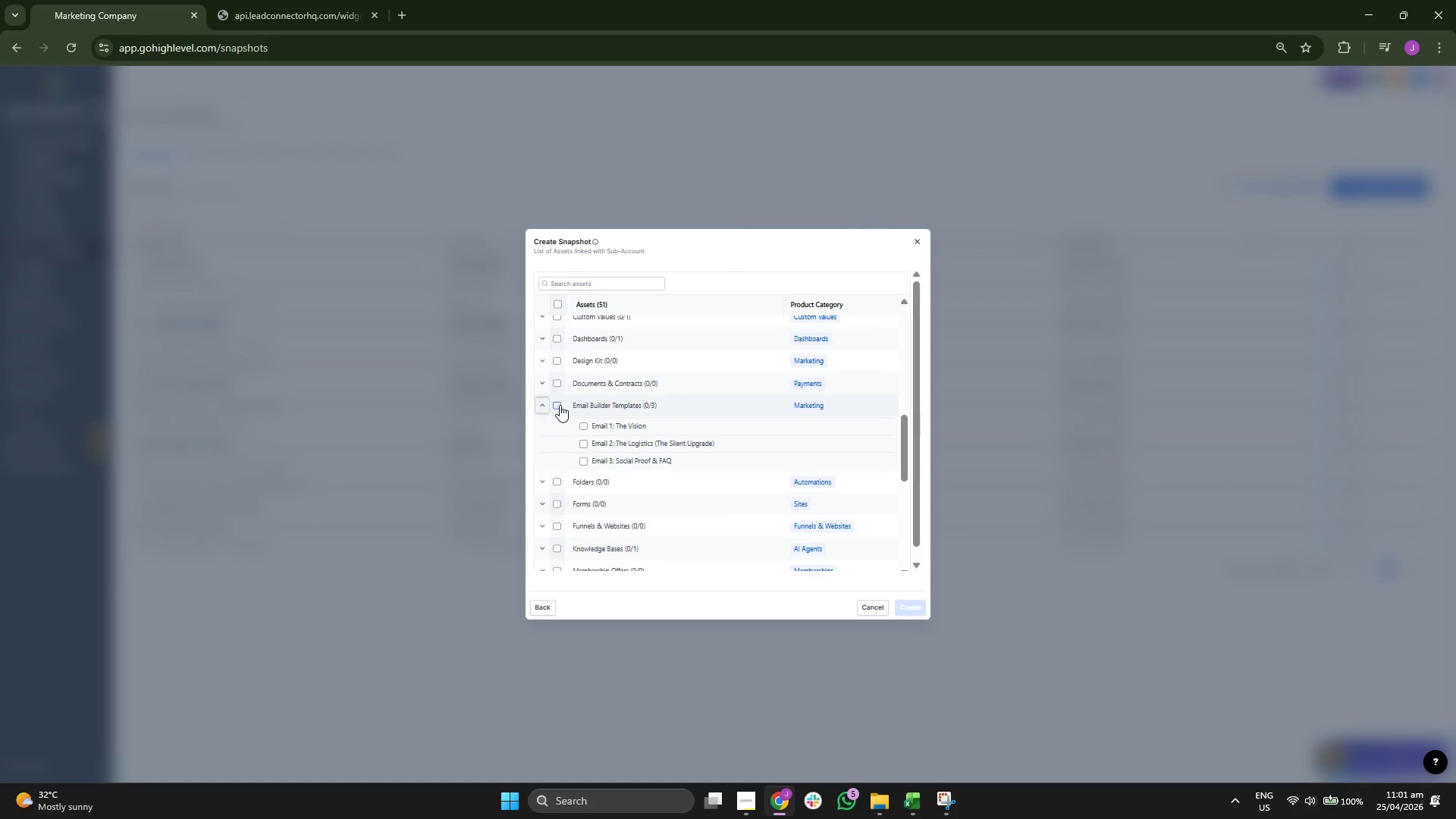 
left_click([561, 405])
 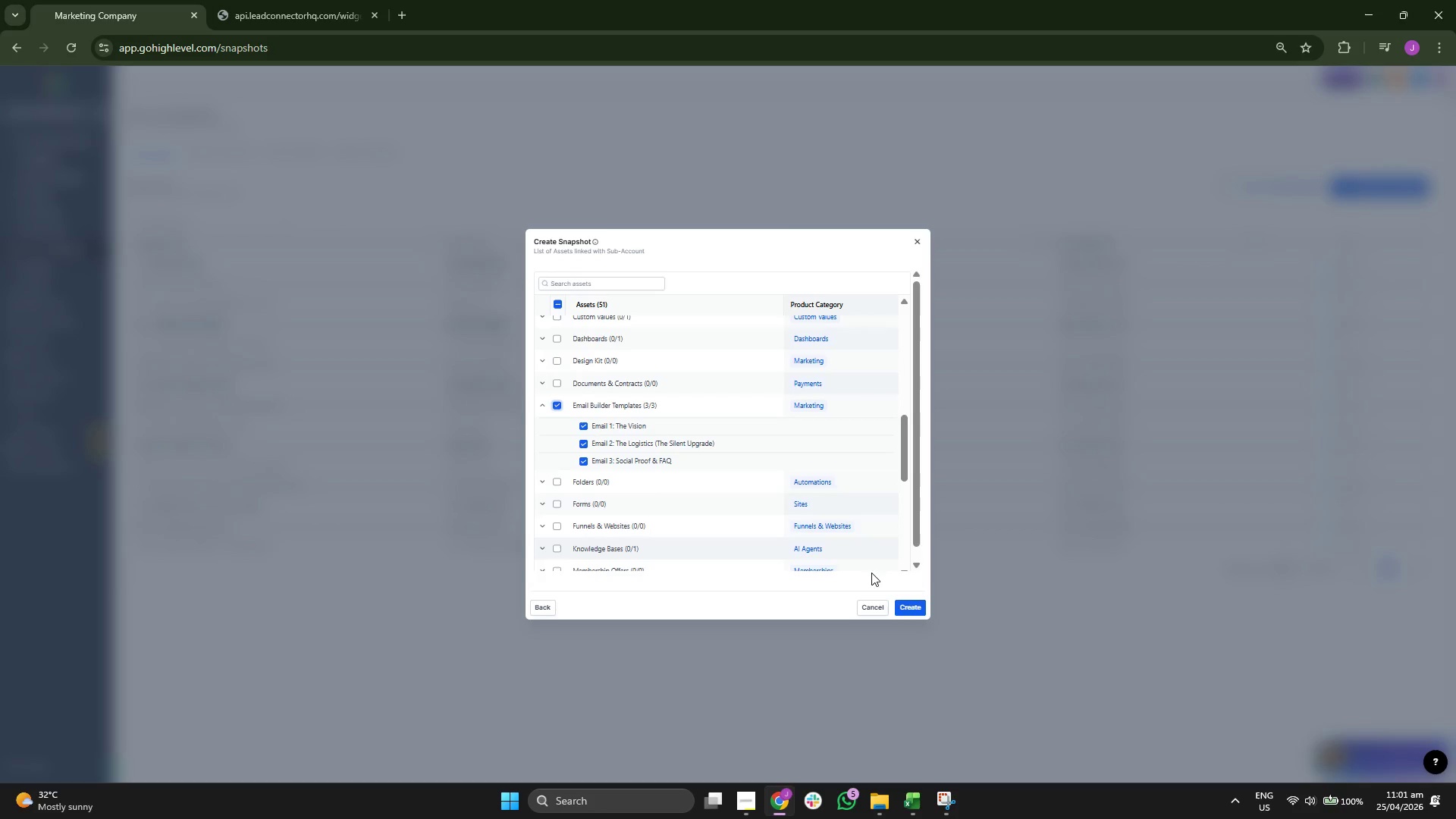 
left_click([912, 606])
 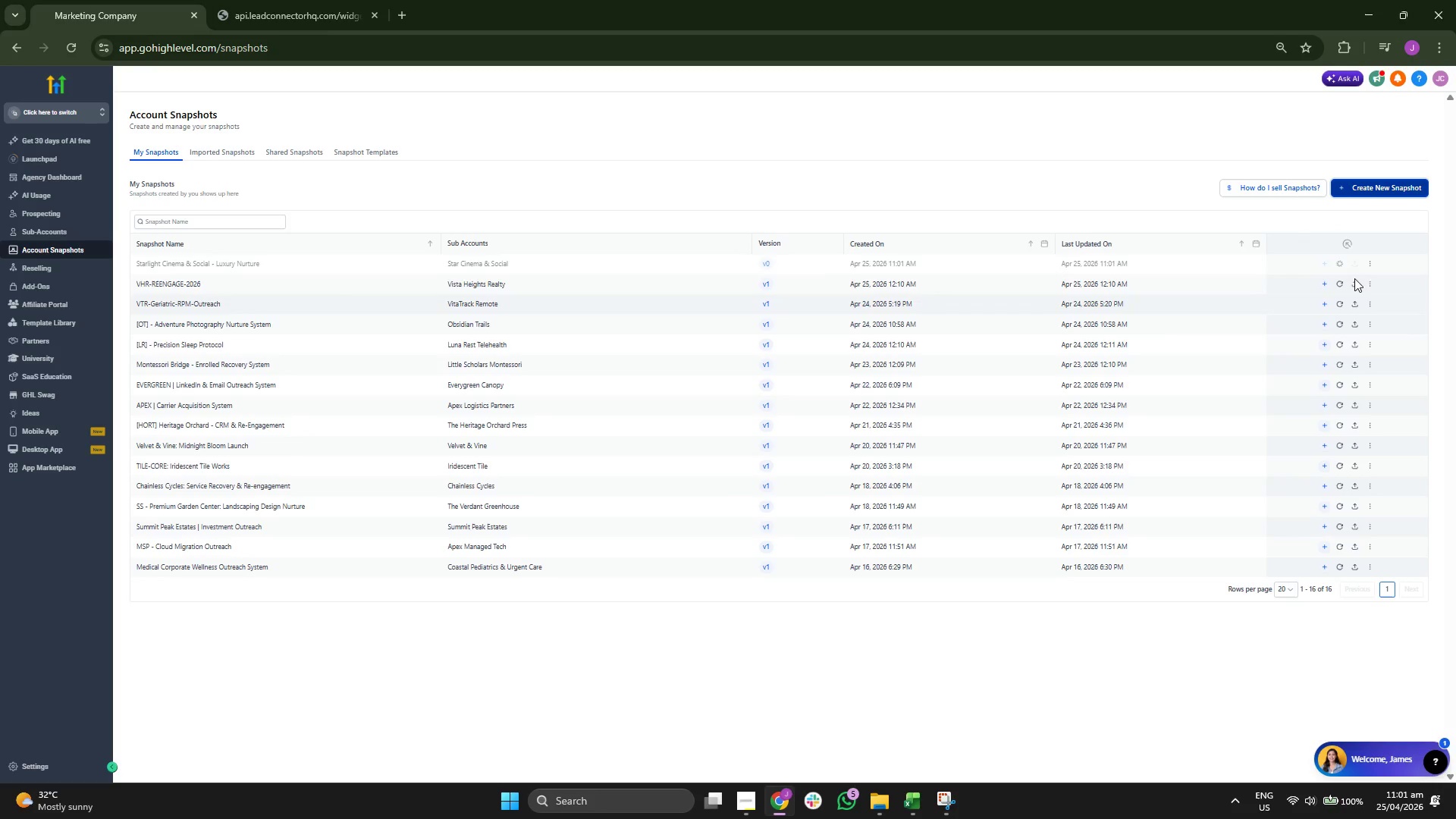 
wait(11.1)
 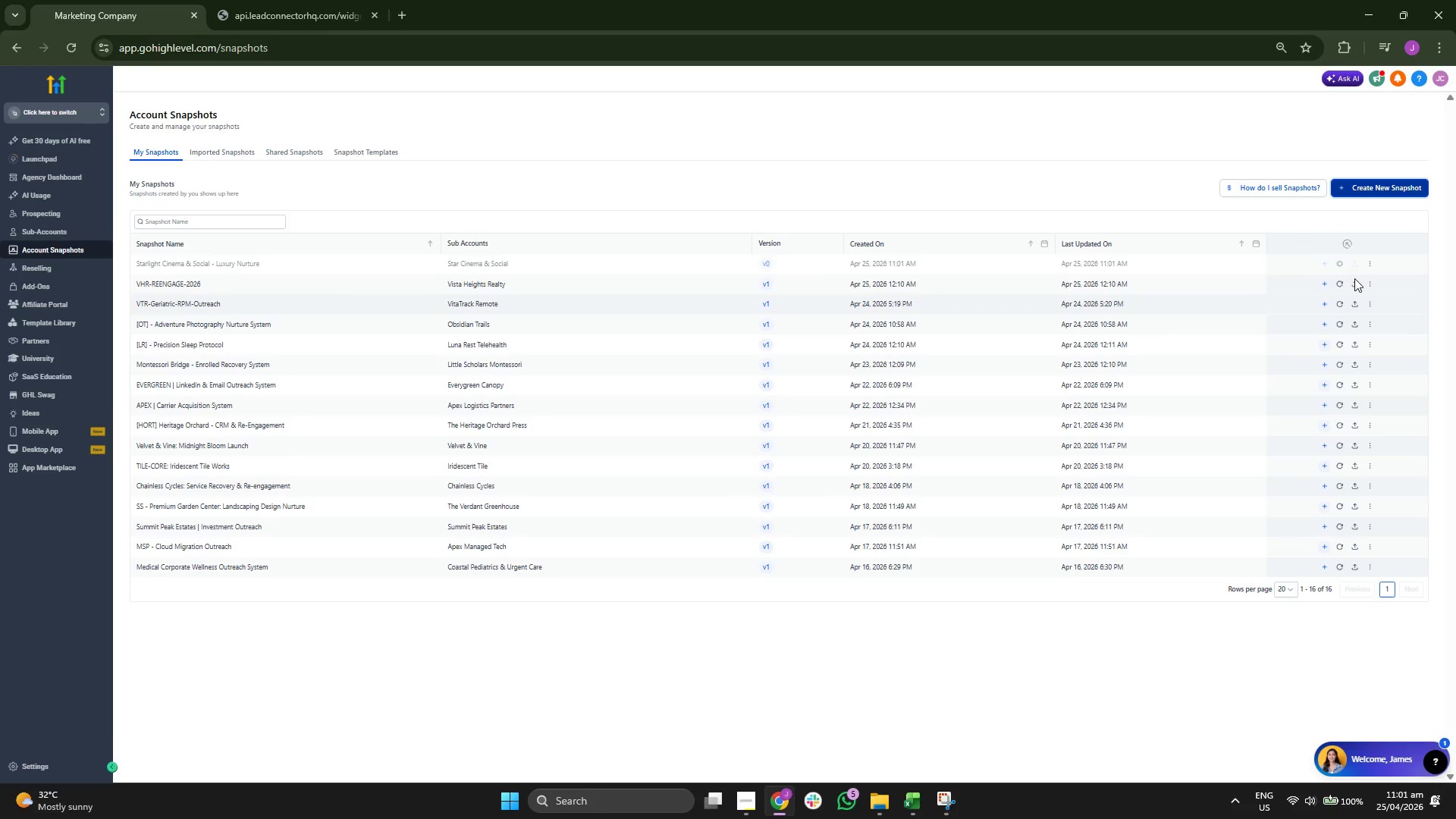 
mouse_move([1360, 264])
 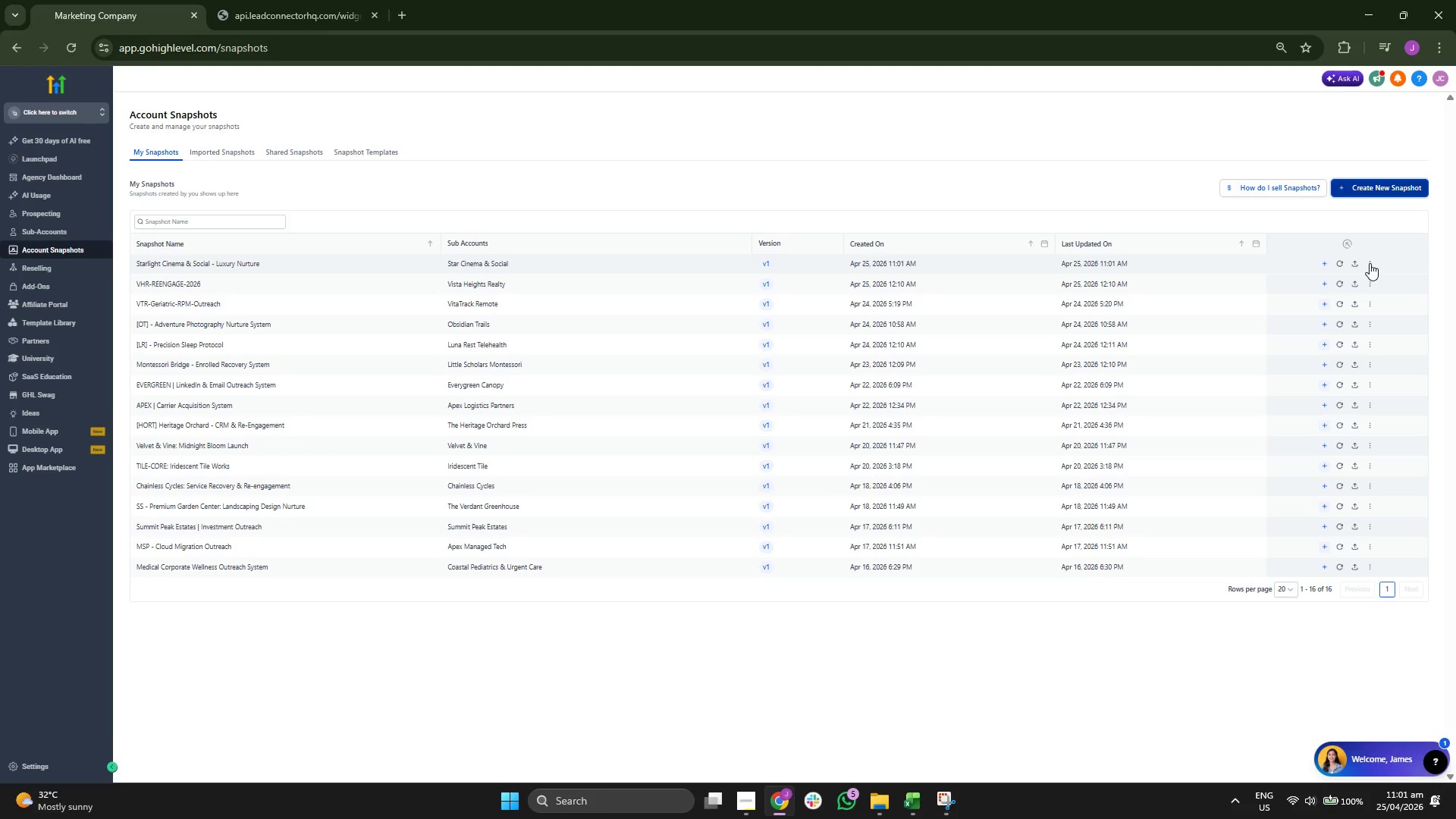 
left_click([1370, 263])
 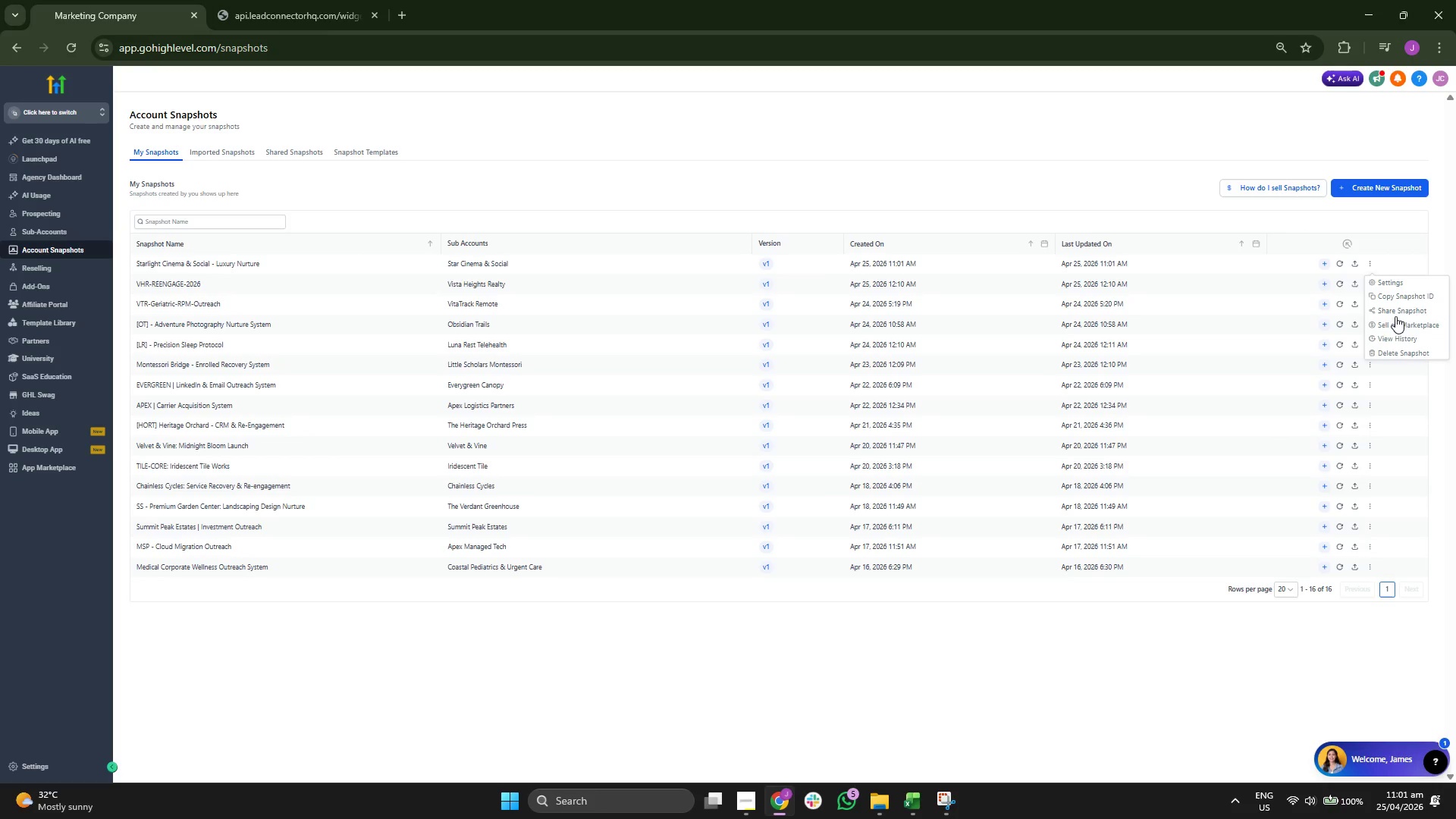 
left_click([1399, 309])
 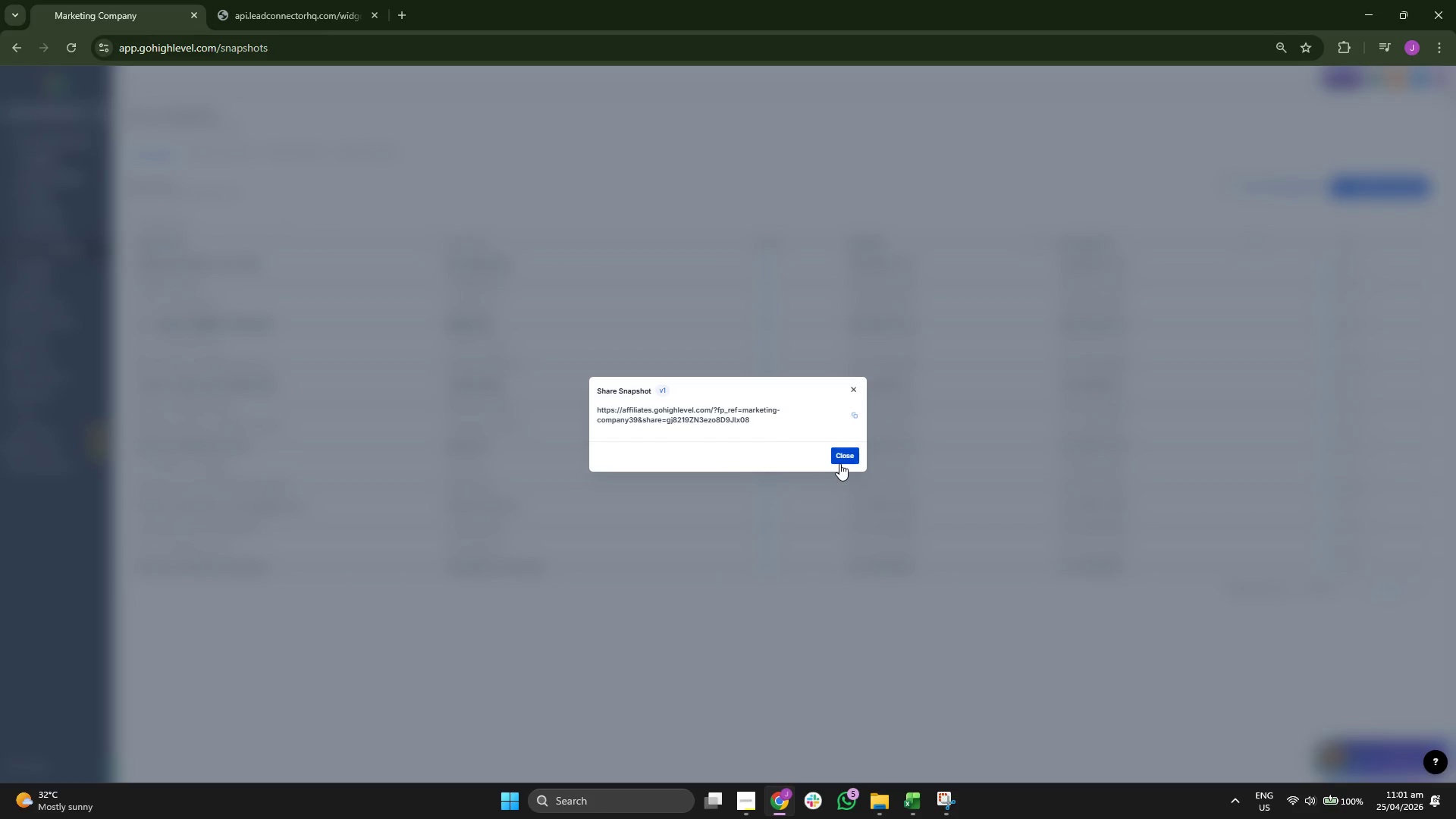 
left_click([855, 420])
 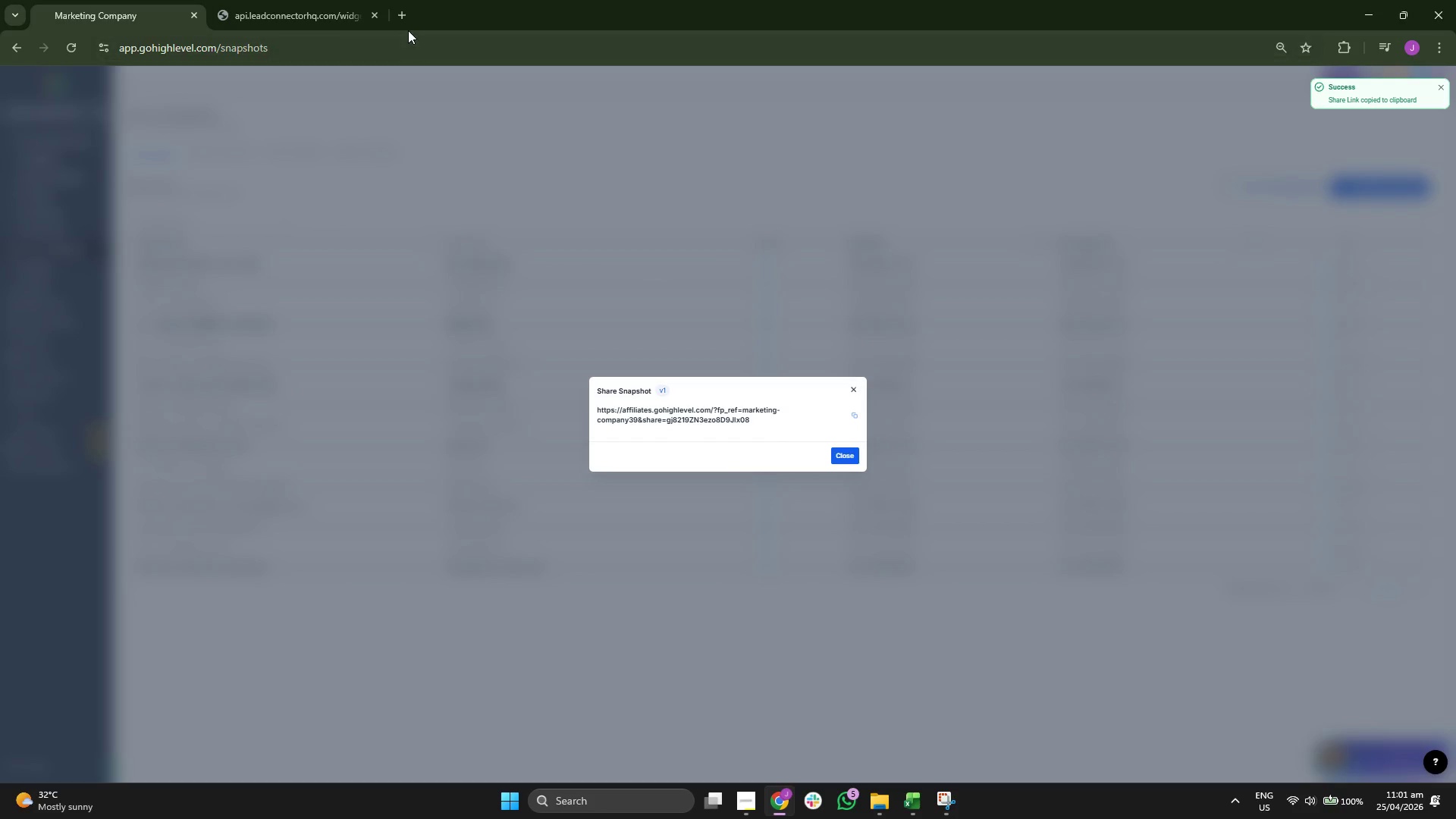 
left_click([403, 20])
 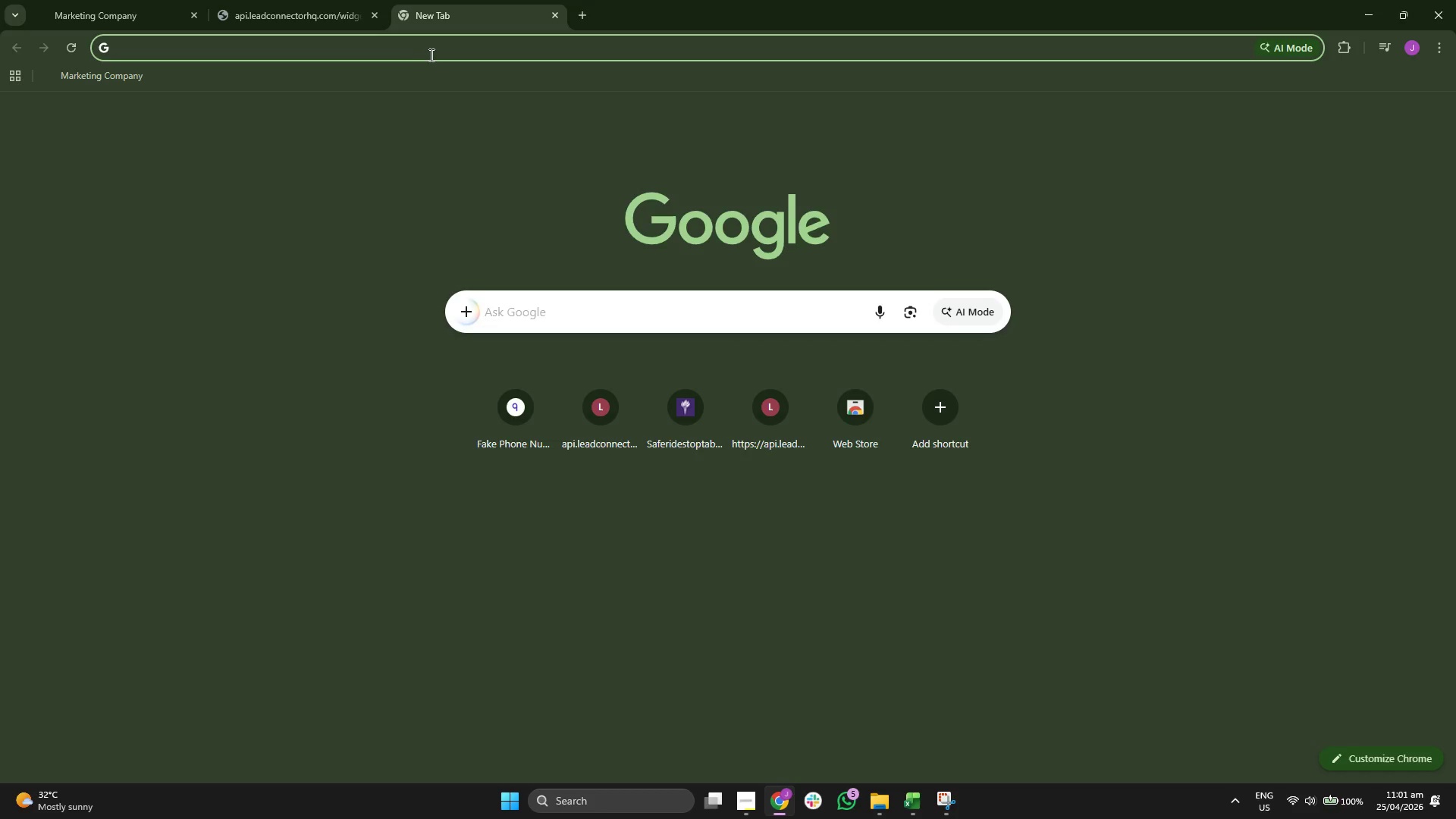 
left_click([431, 52])
 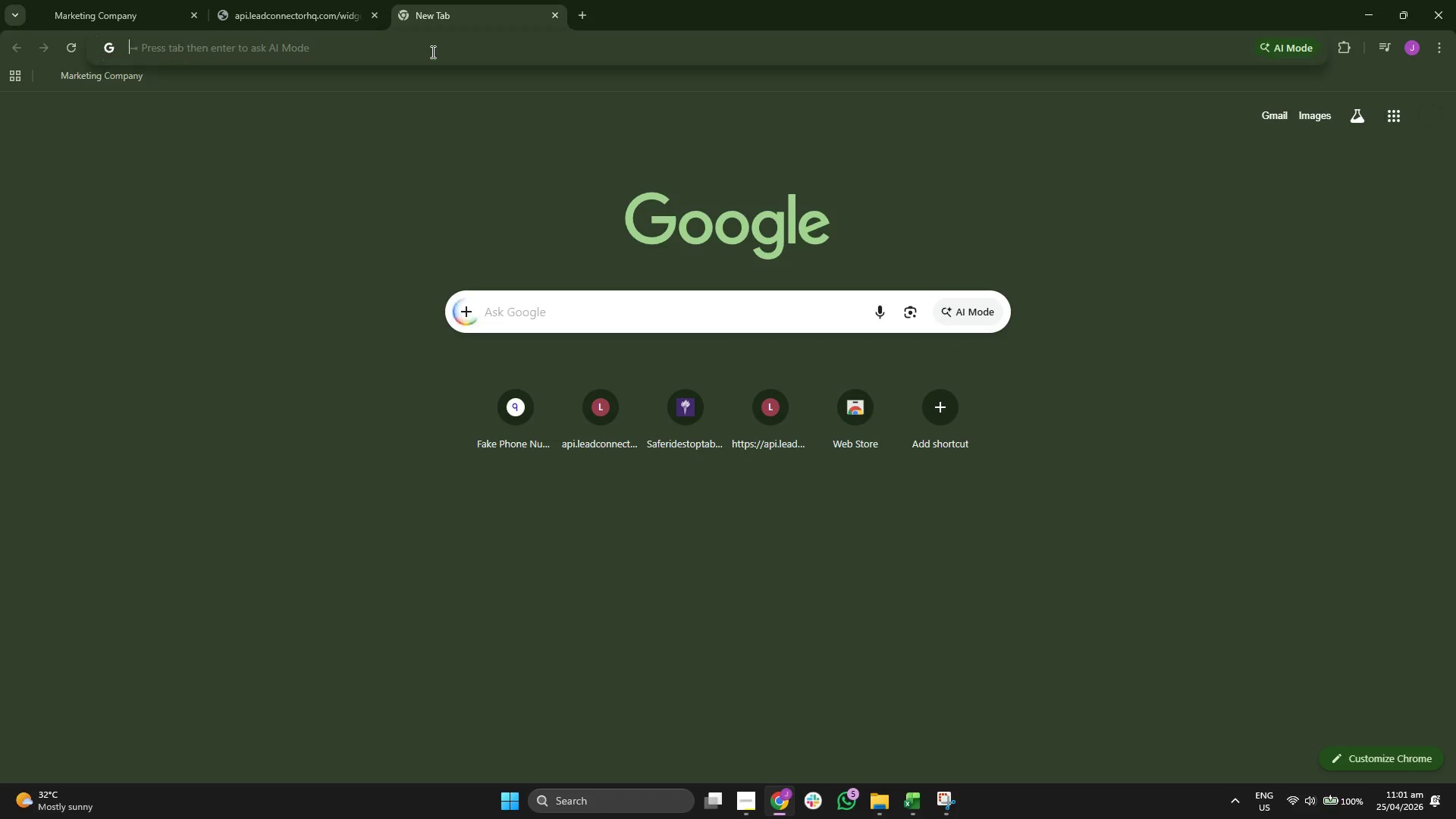 
key(Control+ControlLeft)
 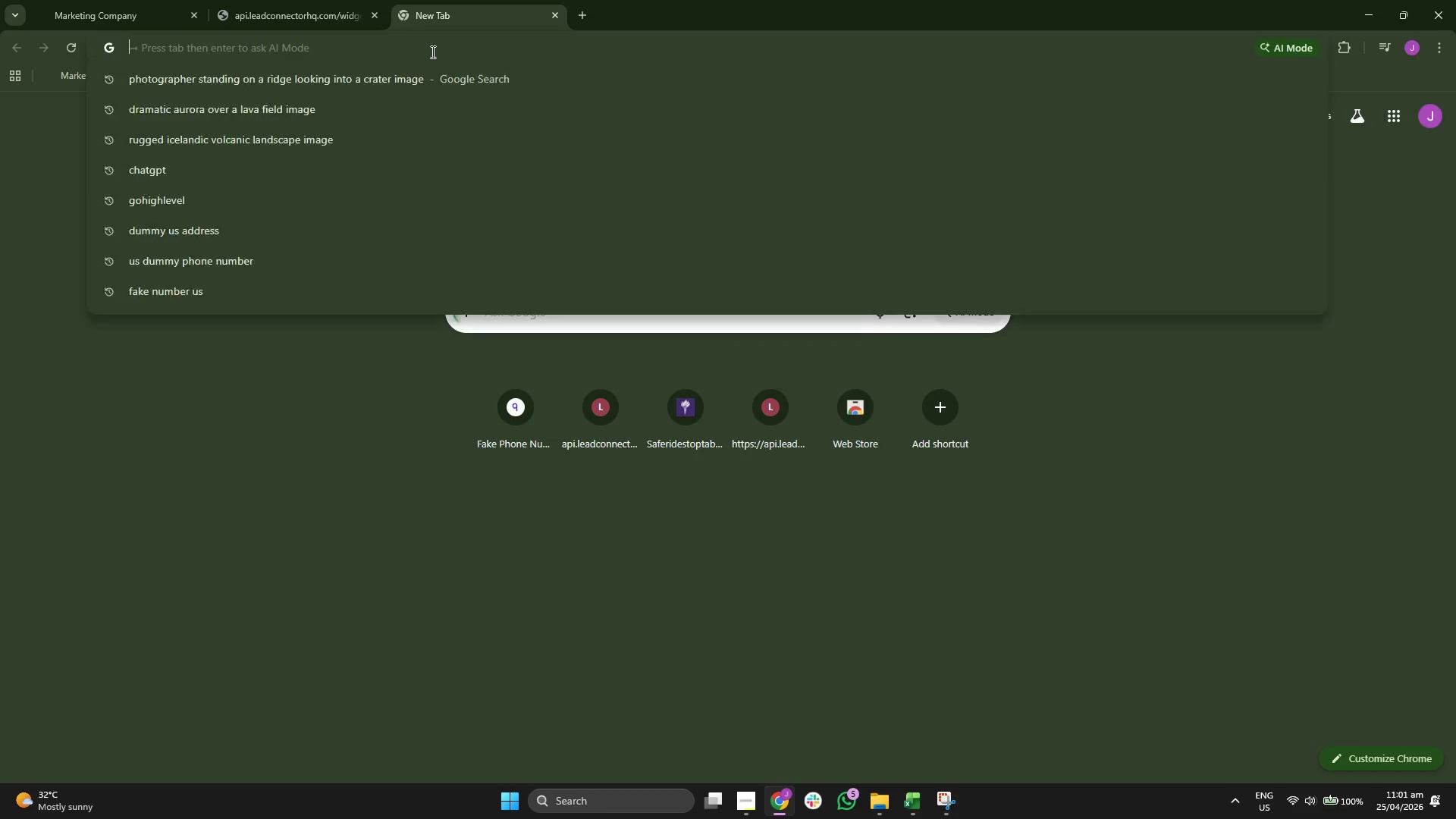 
key(Control+V)
 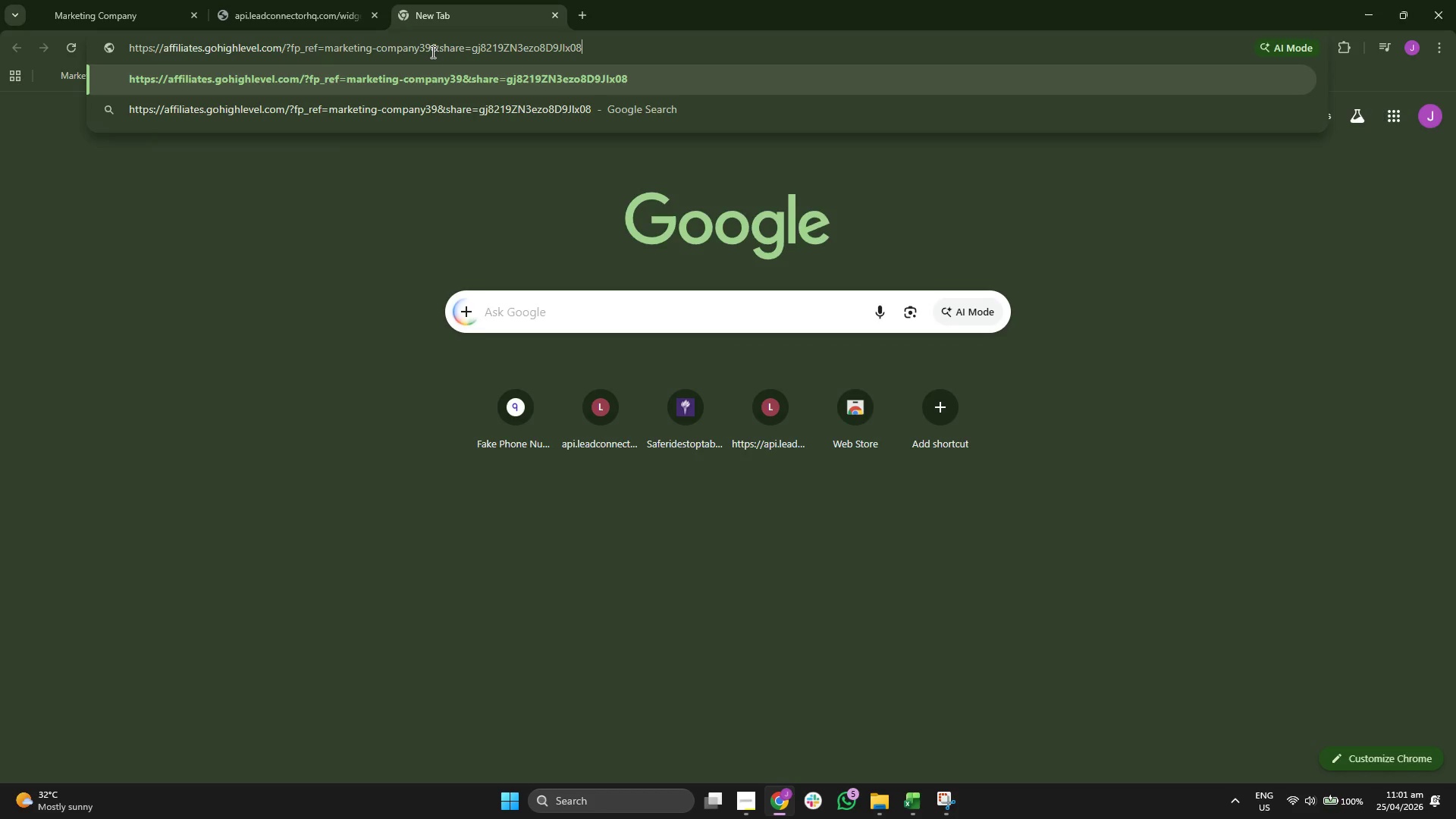 
key(Enter)
 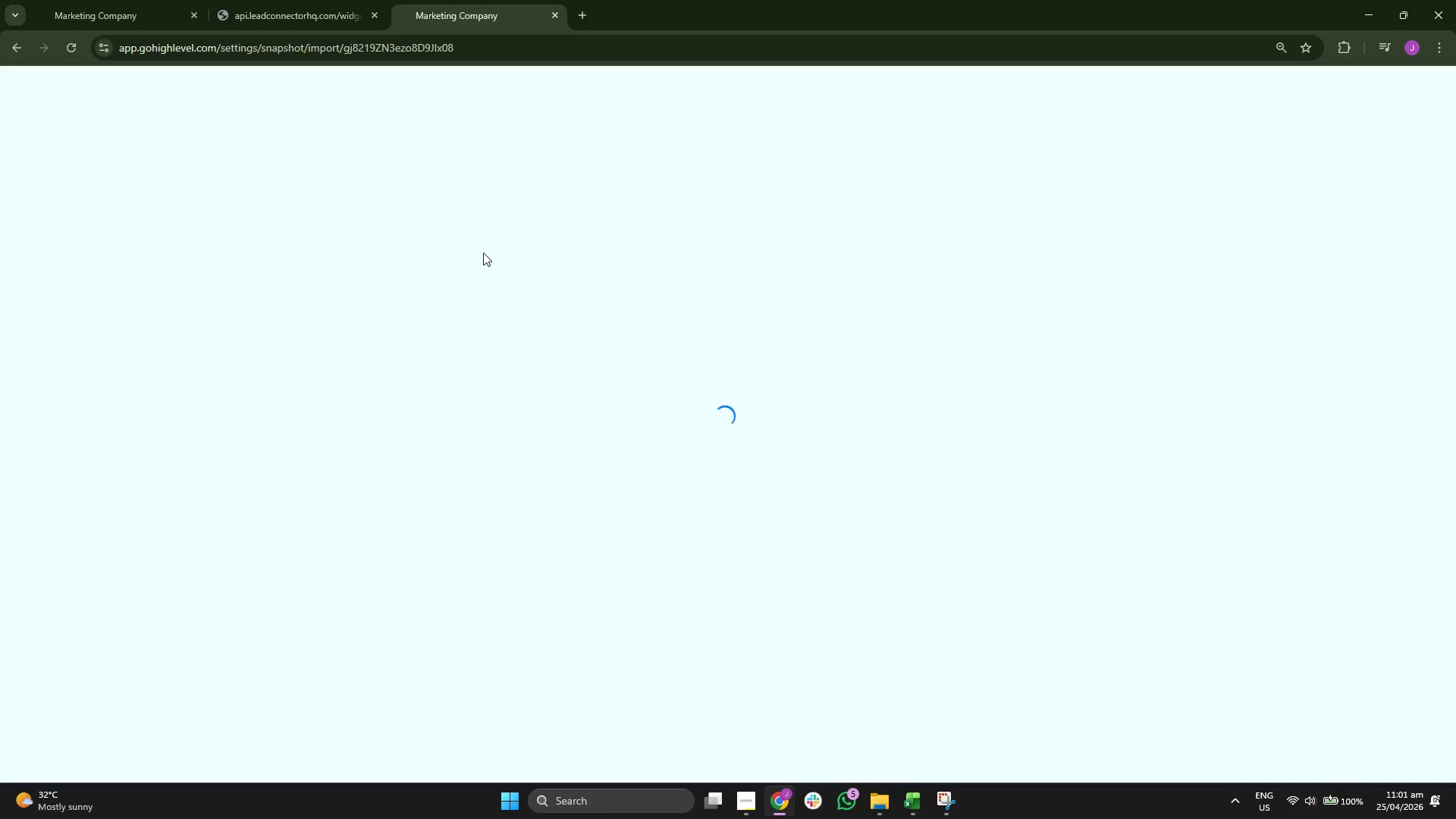 
wait(7.78)
 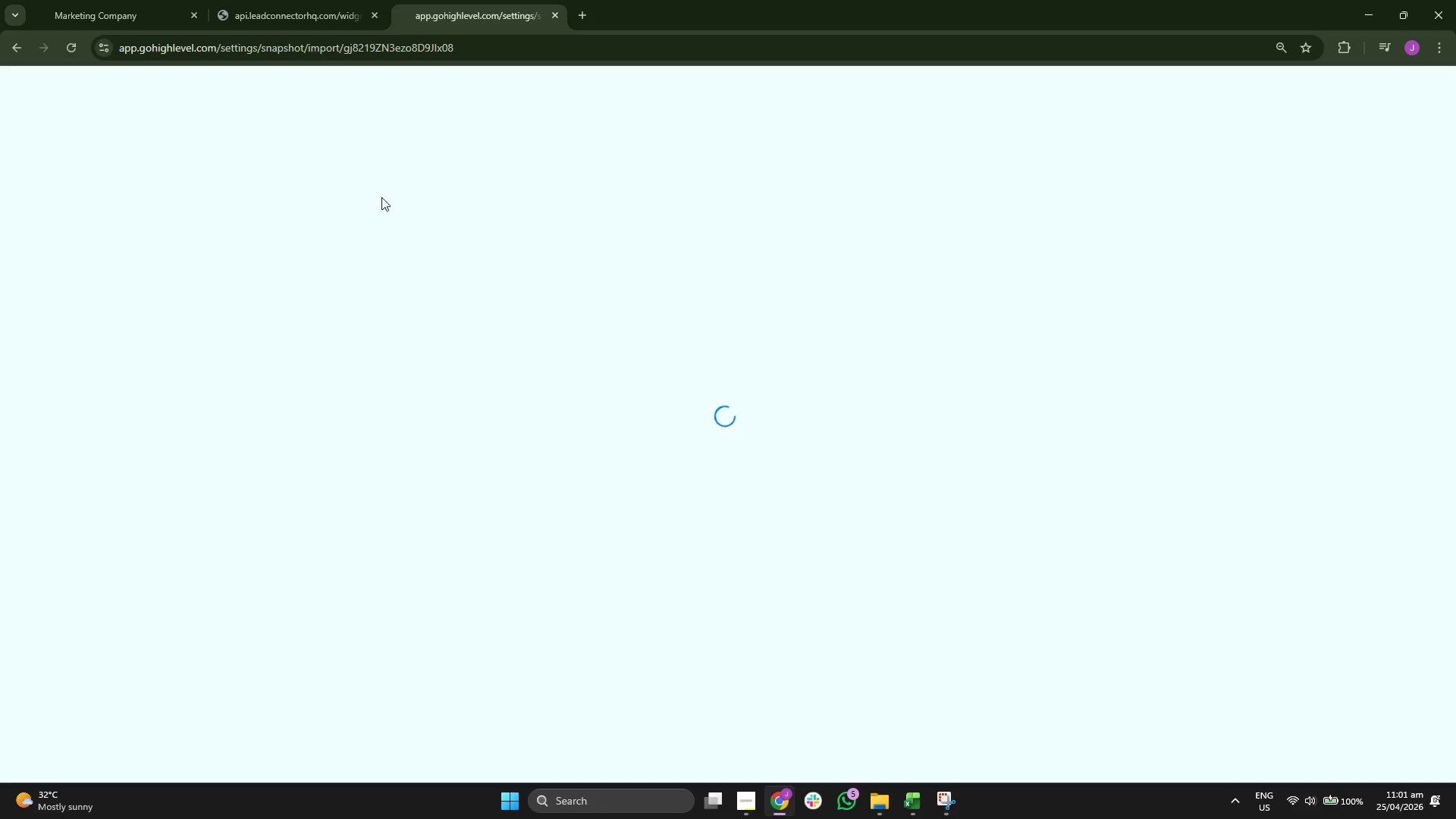 
double_click([280, 108])
 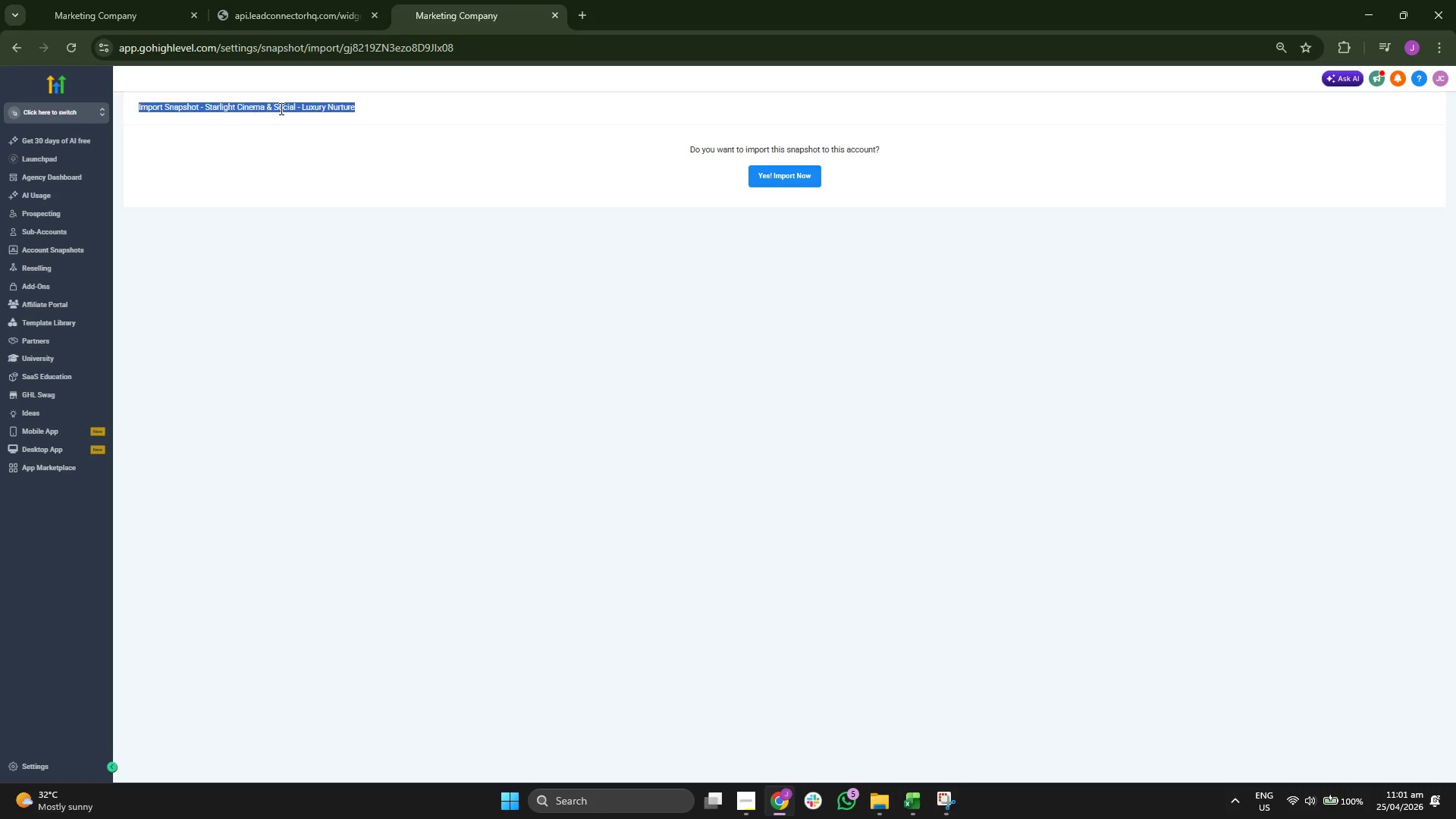 
triple_click([280, 108])
 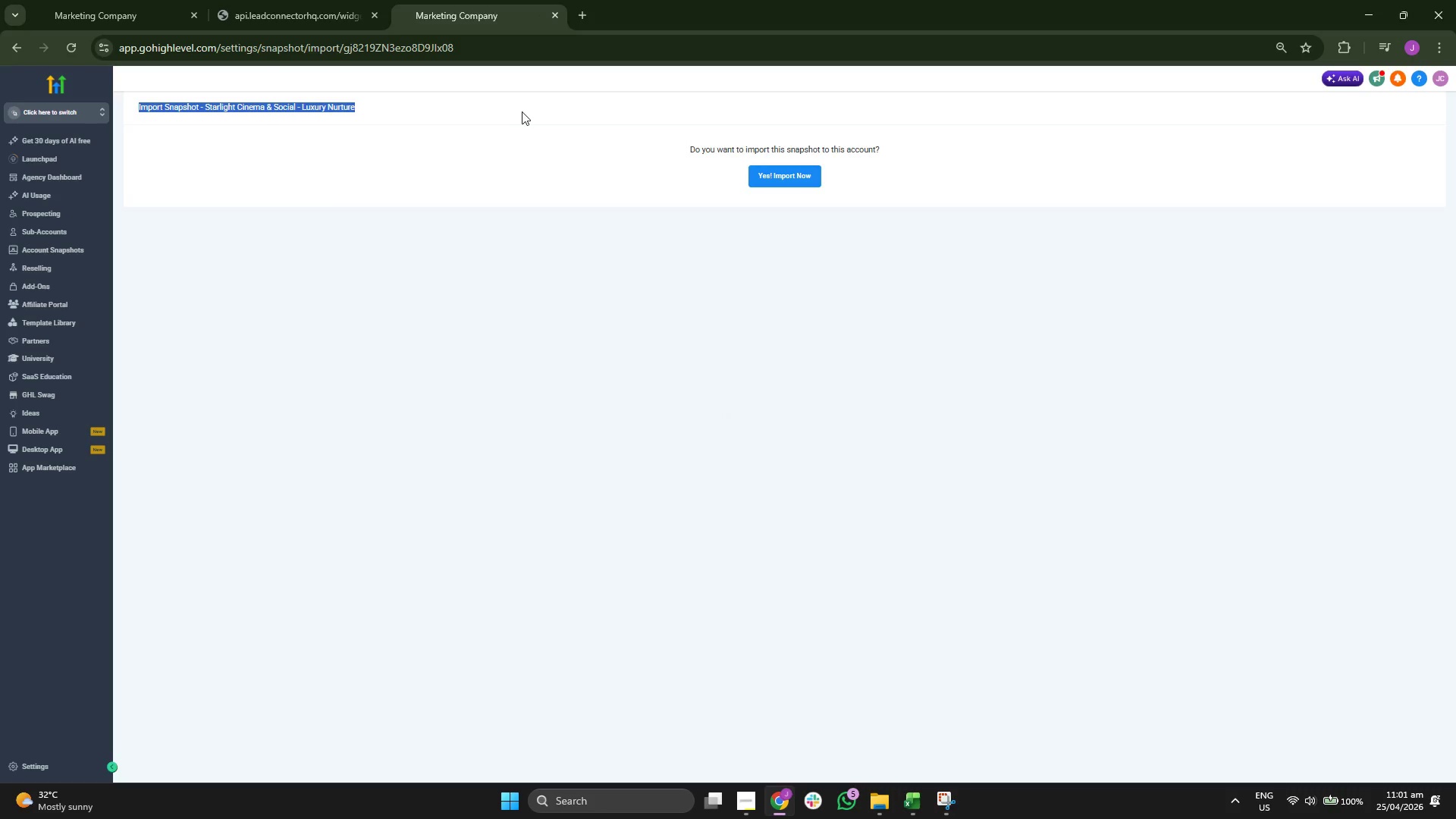 
left_click([527, 111])
 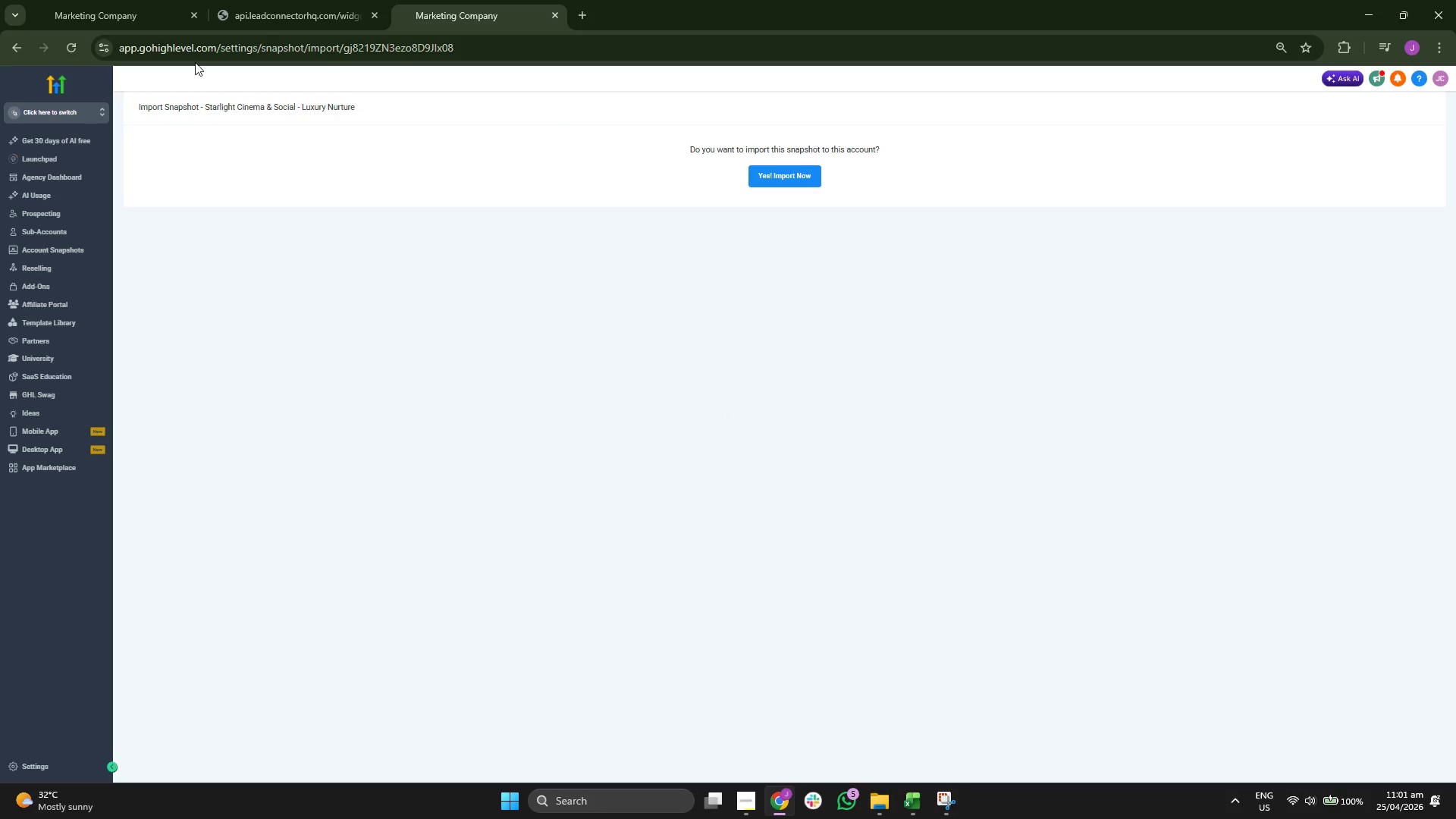 
left_click([118, 0])
 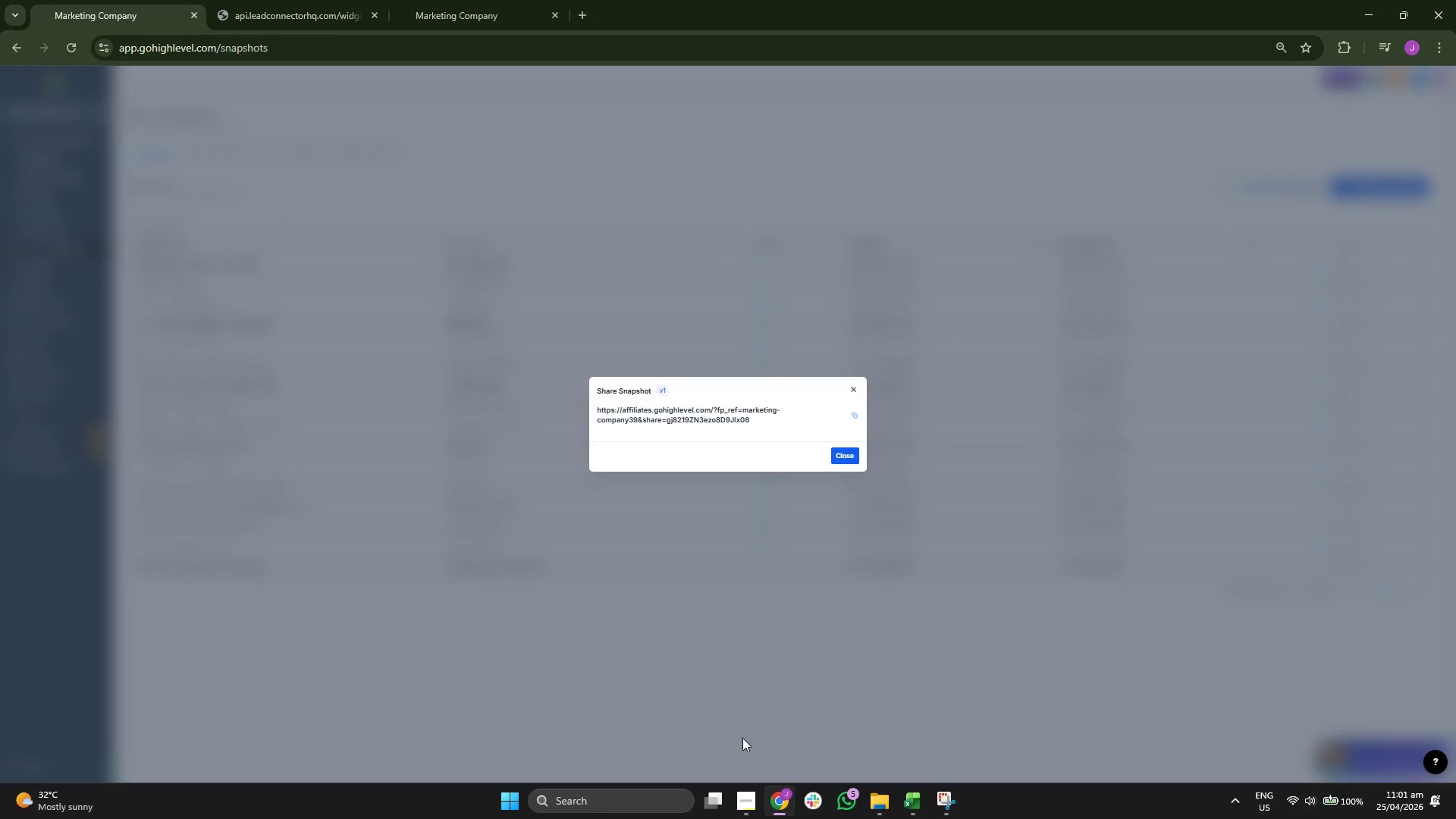 